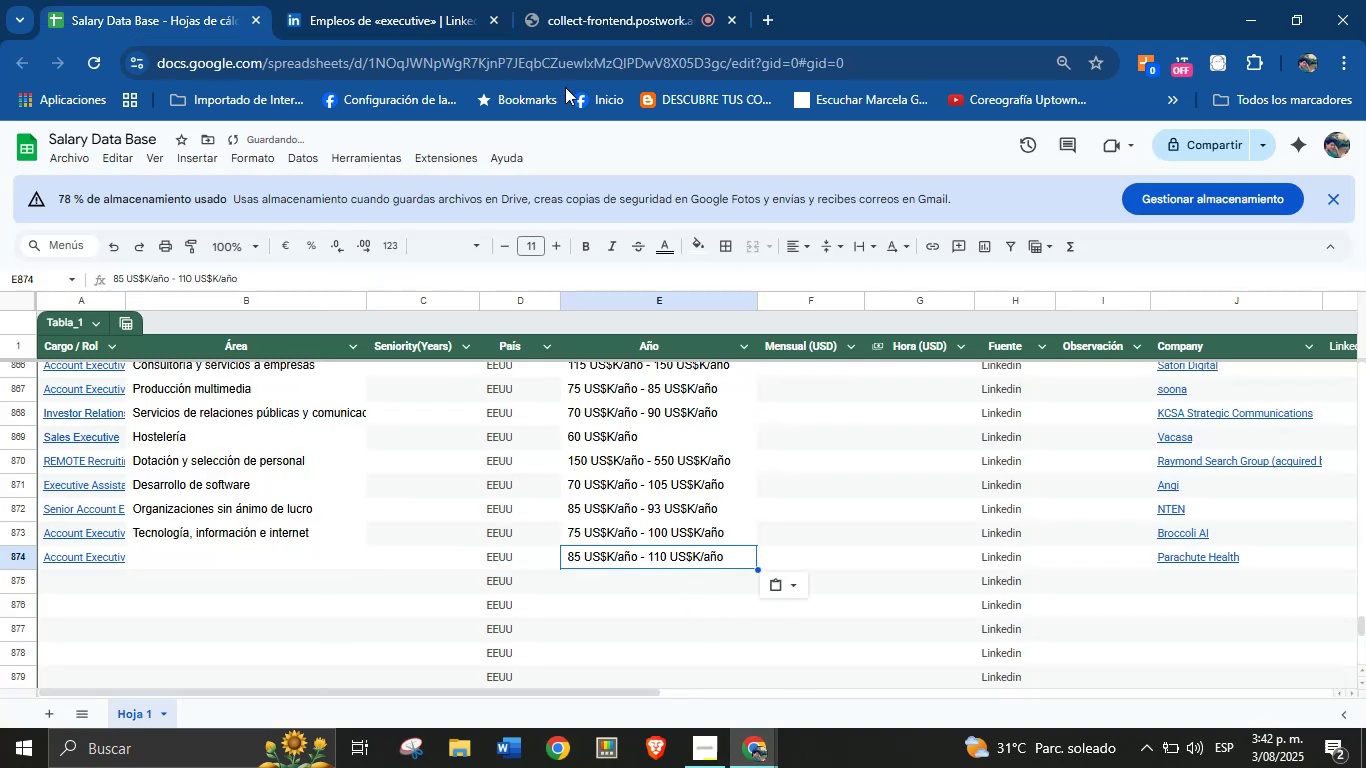 
left_click([341, 0])
 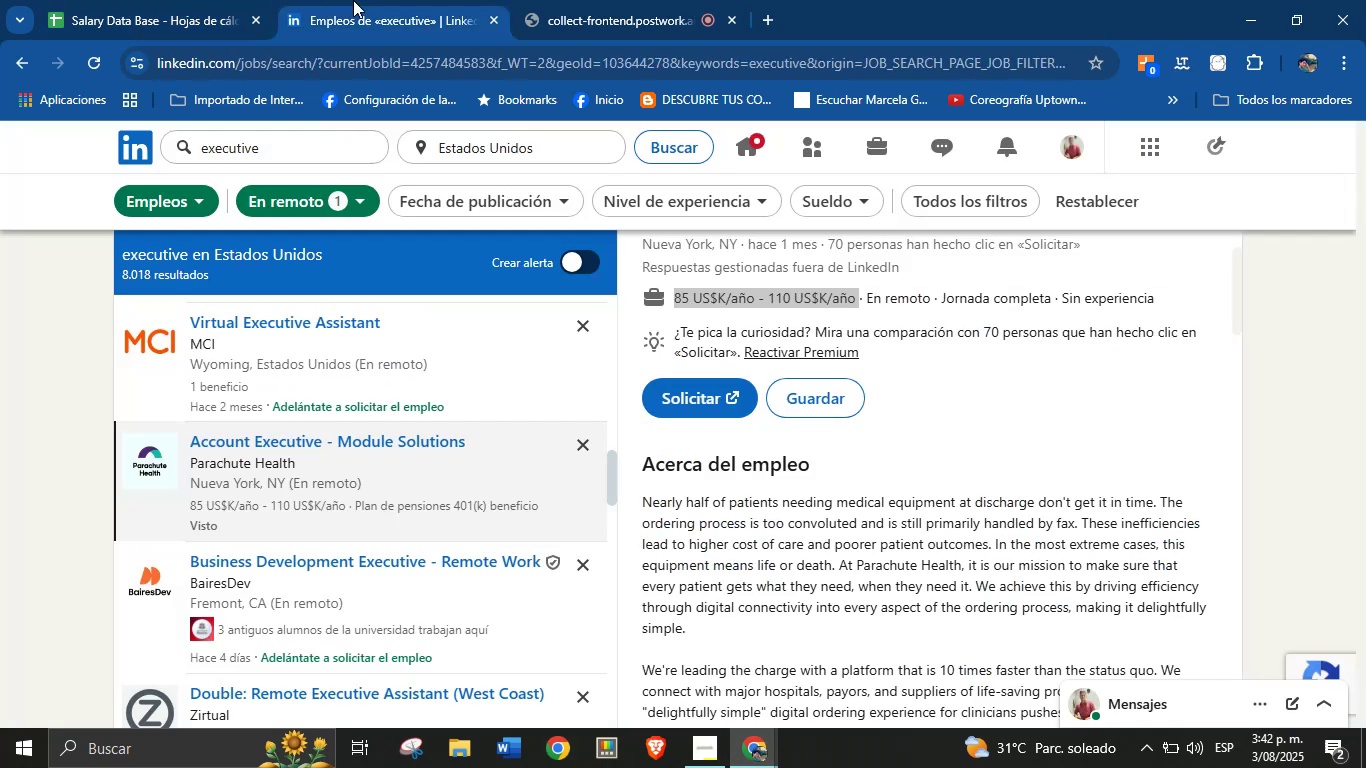 
scroll: coordinate [900, 606], scroll_direction: down, amount: 34.0
 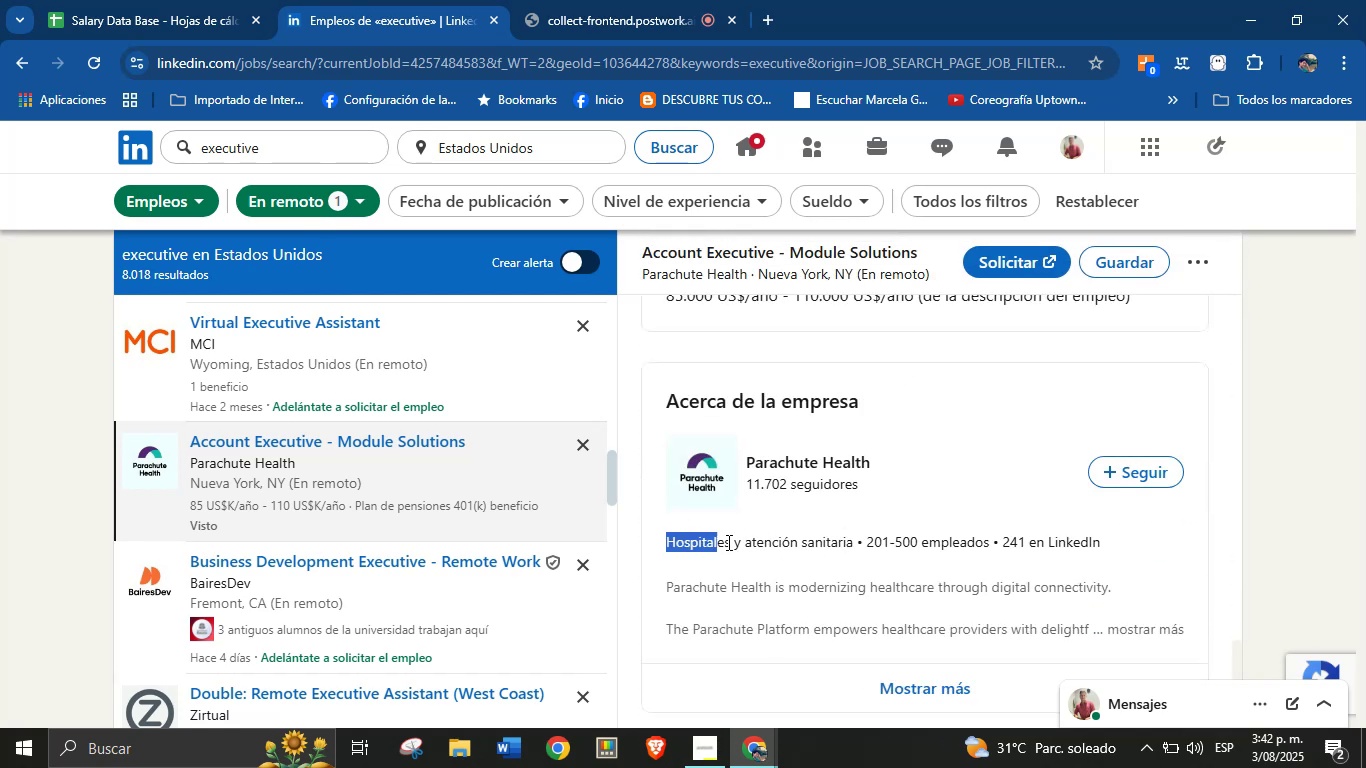 
key(Control+C)
 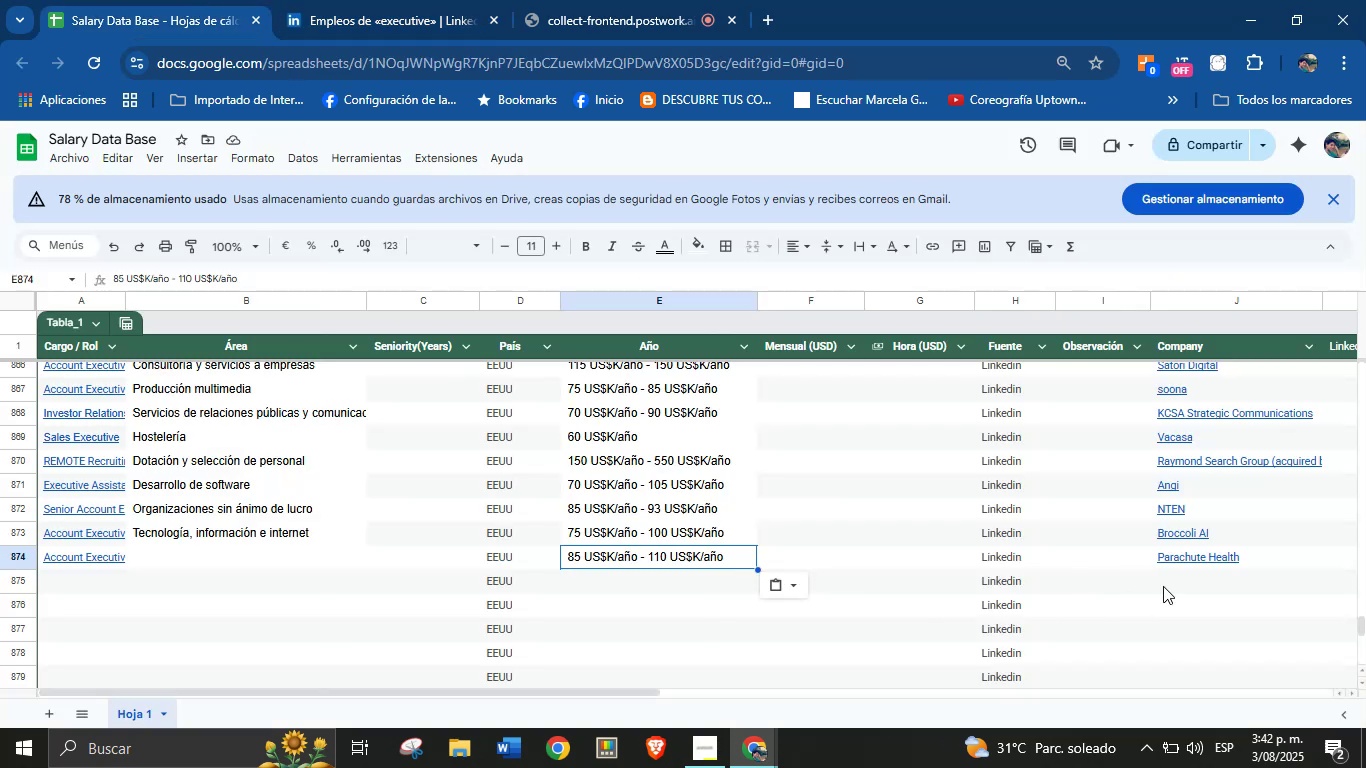 
left_click([284, 558])
 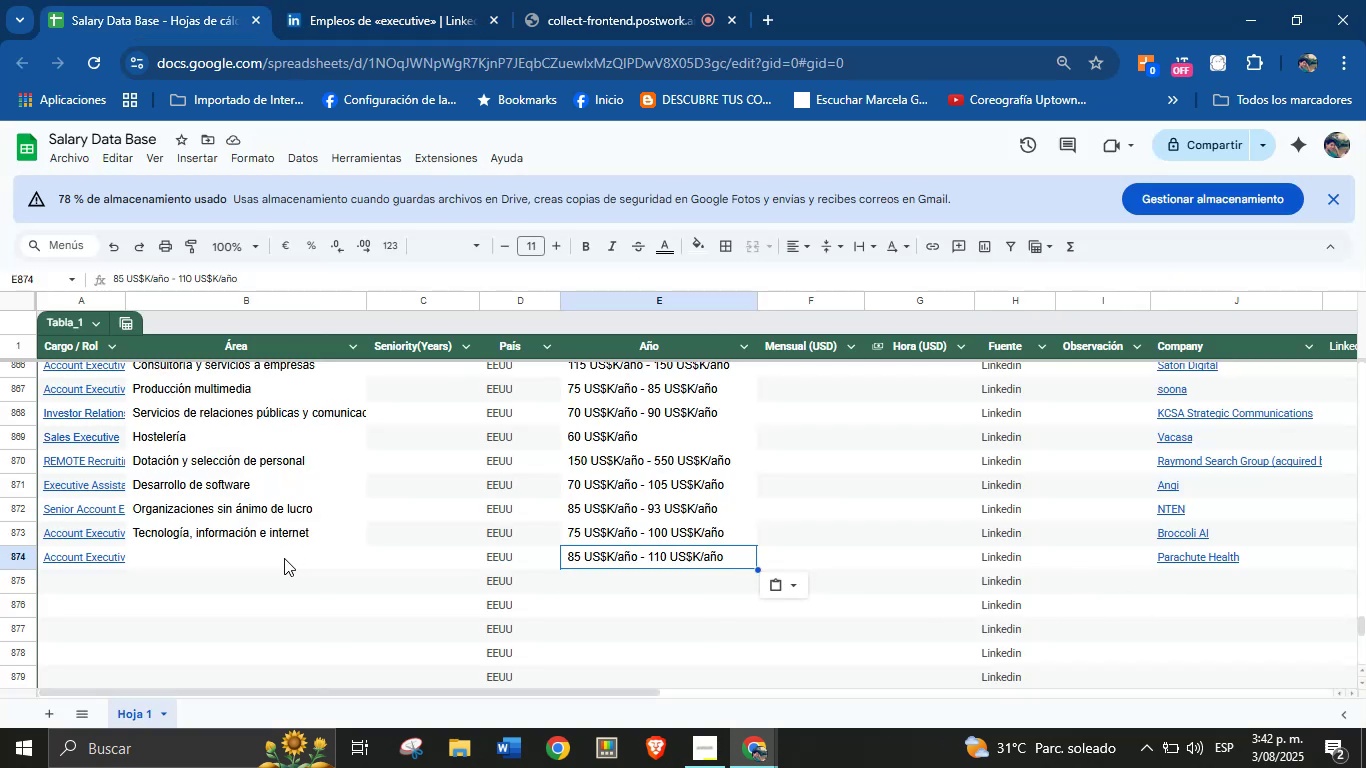 
key(Control+V)
 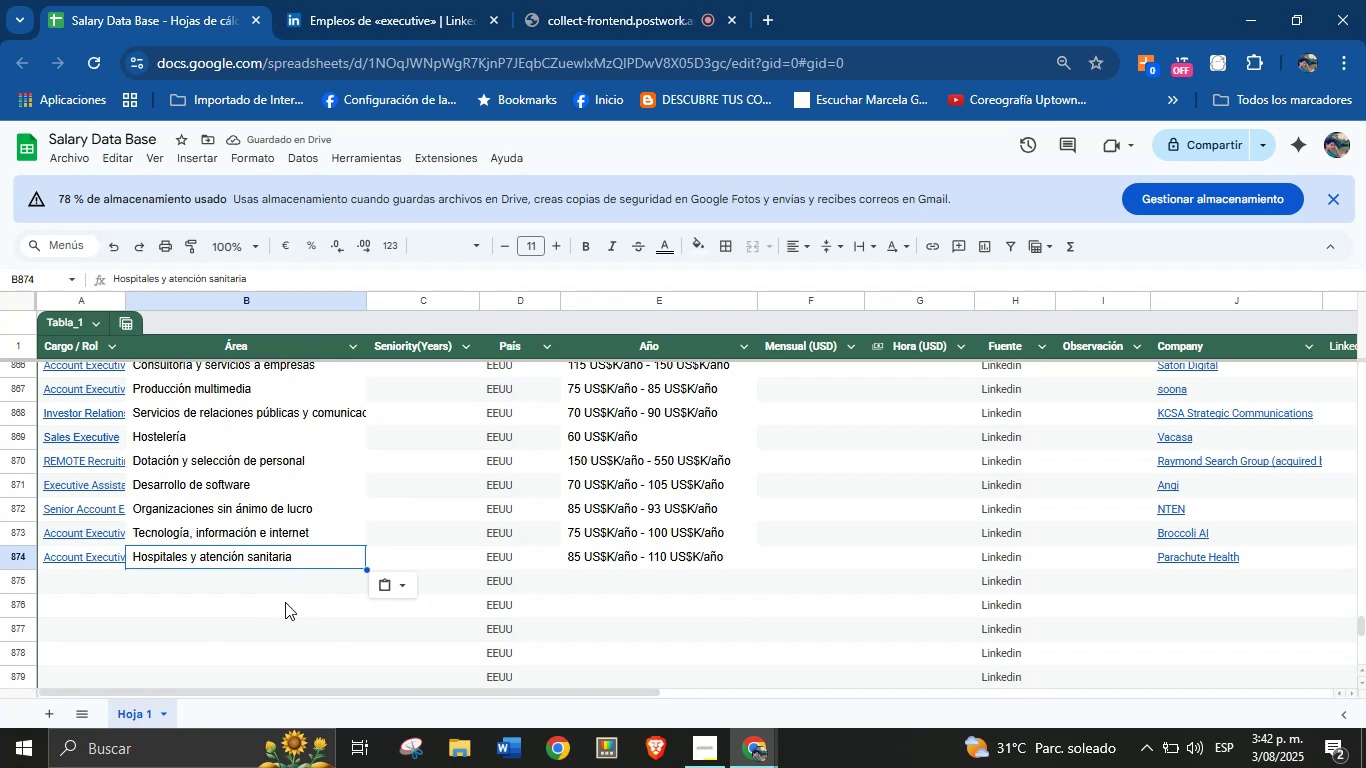 
left_click([347, 0])
 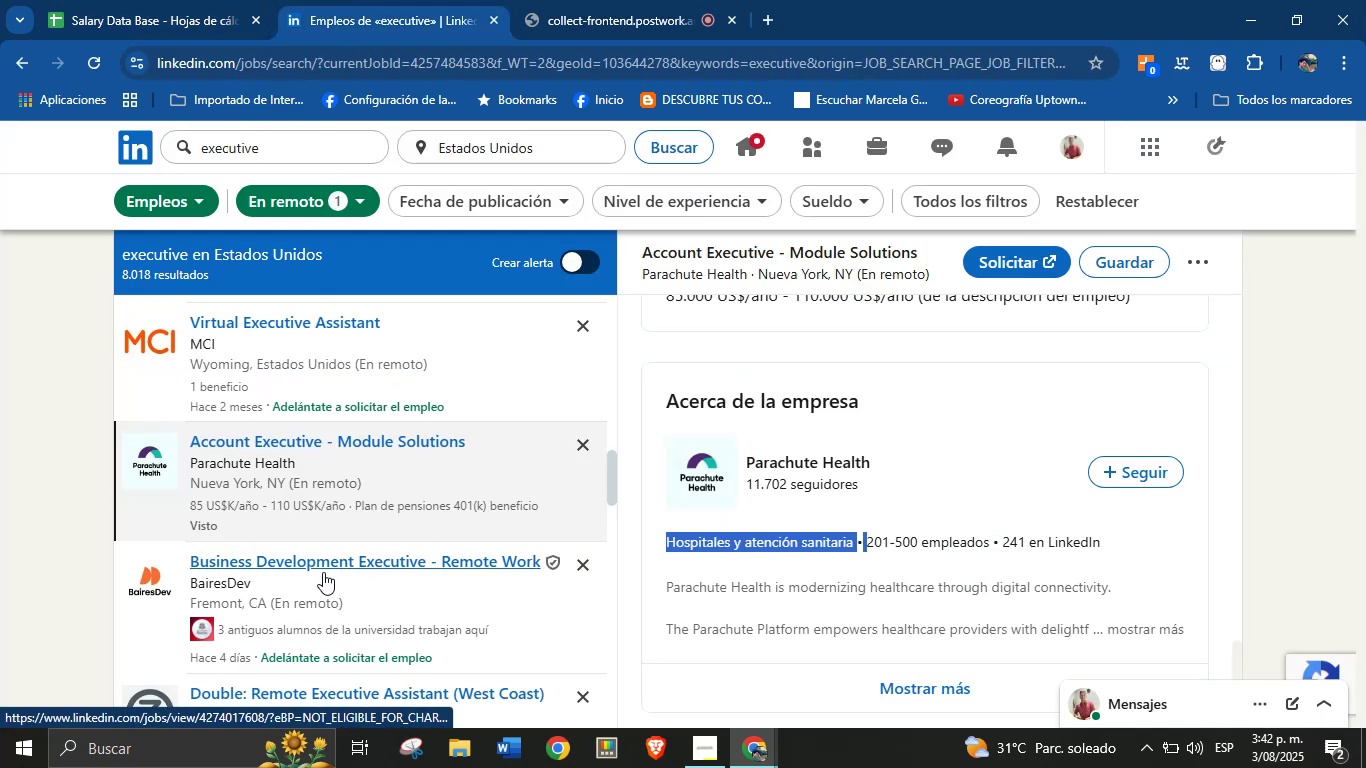 
scroll: coordinate [388, 557], scroll_direction: down, amount: 1.0
 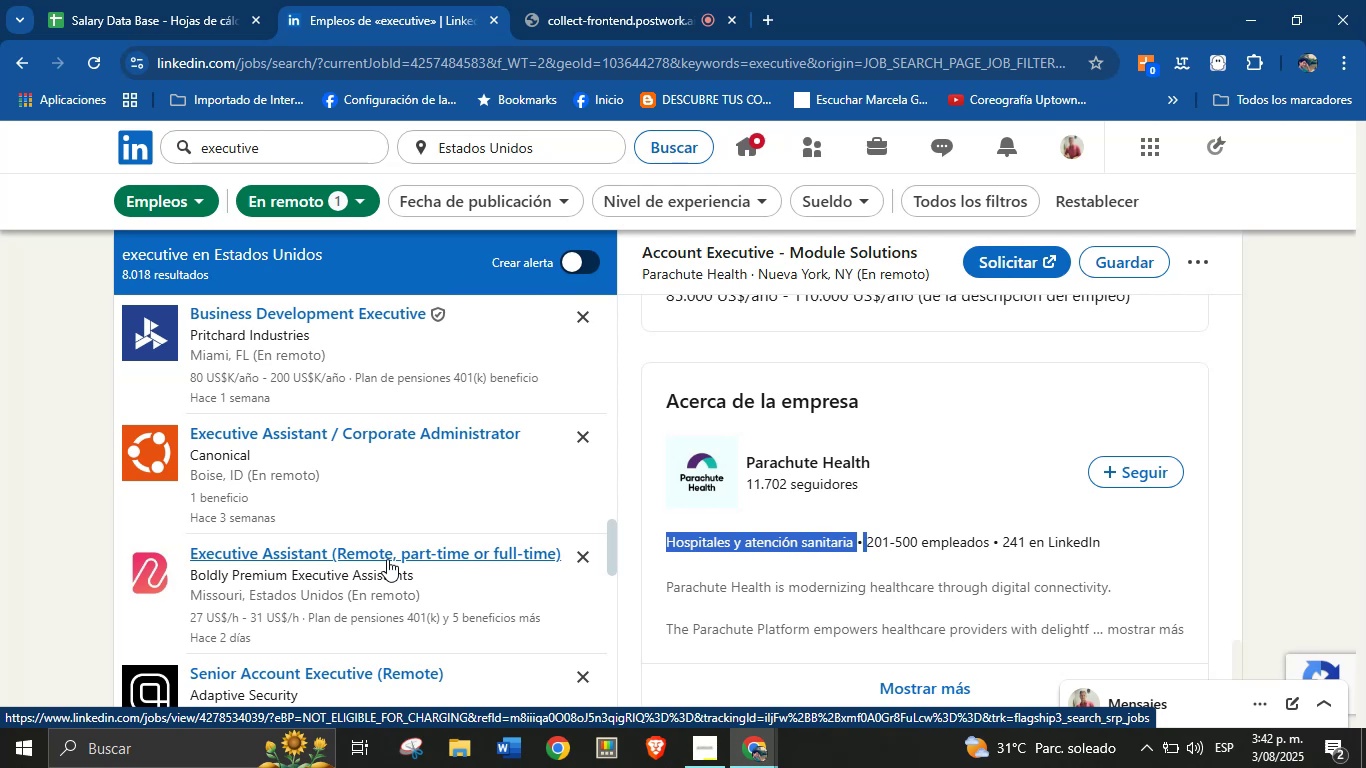 
wait(11.77)
 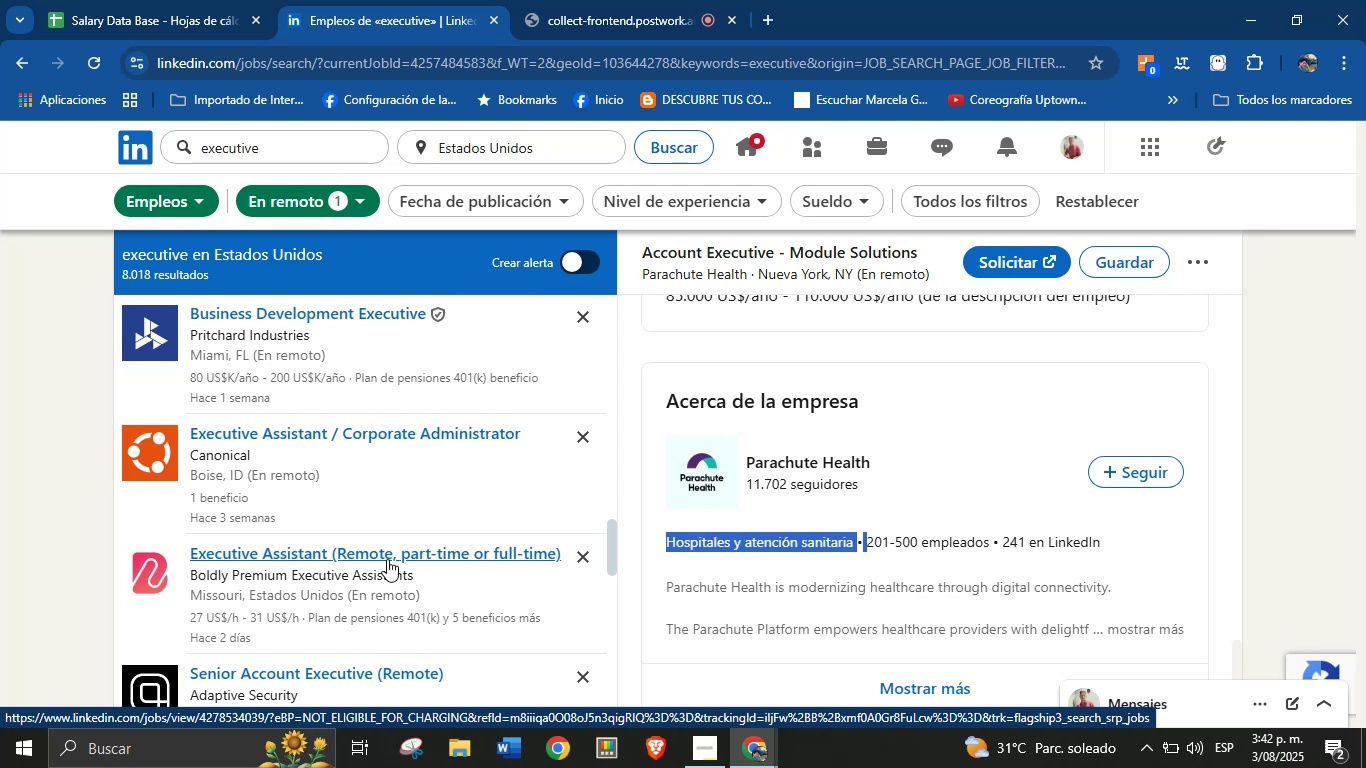 
scroll: coordinate [384, 519], scroll_direction: down, amount: 1.0
 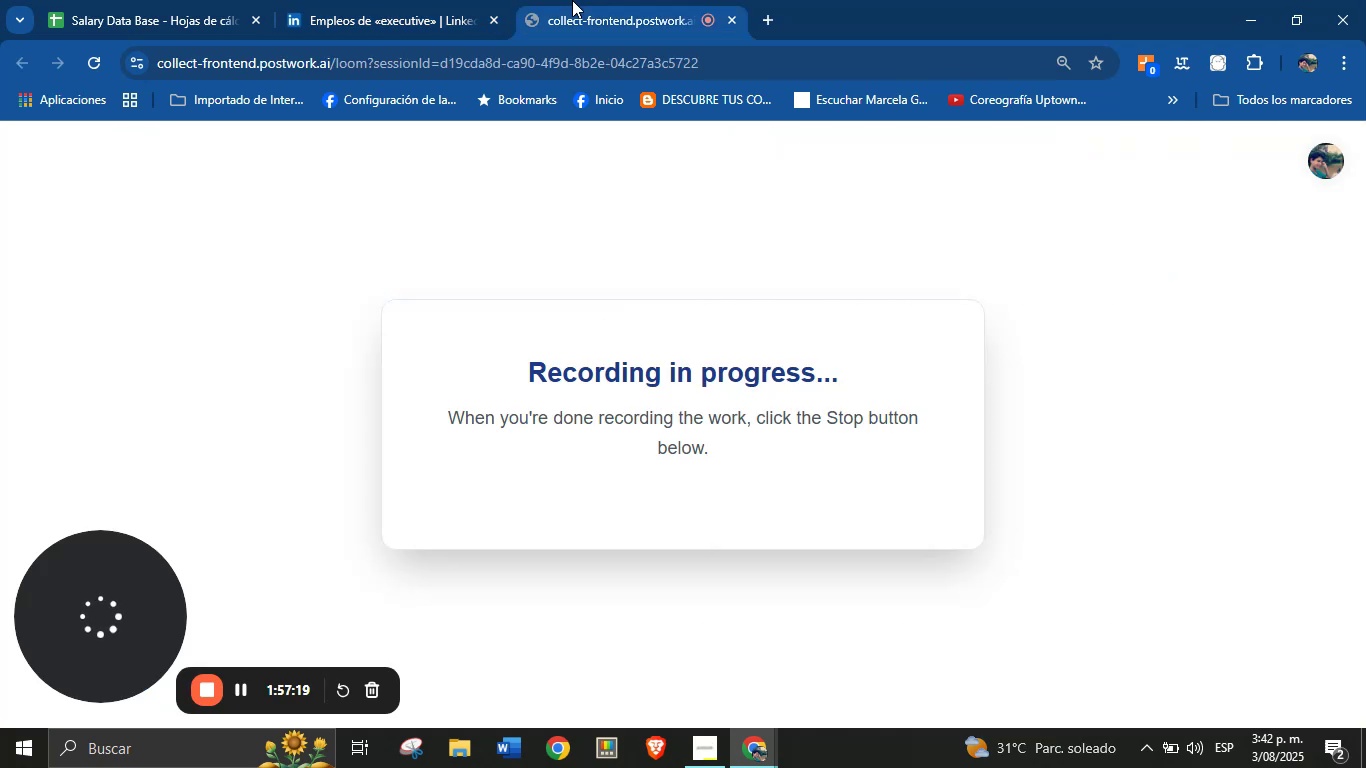 
left_click([439, 0])
 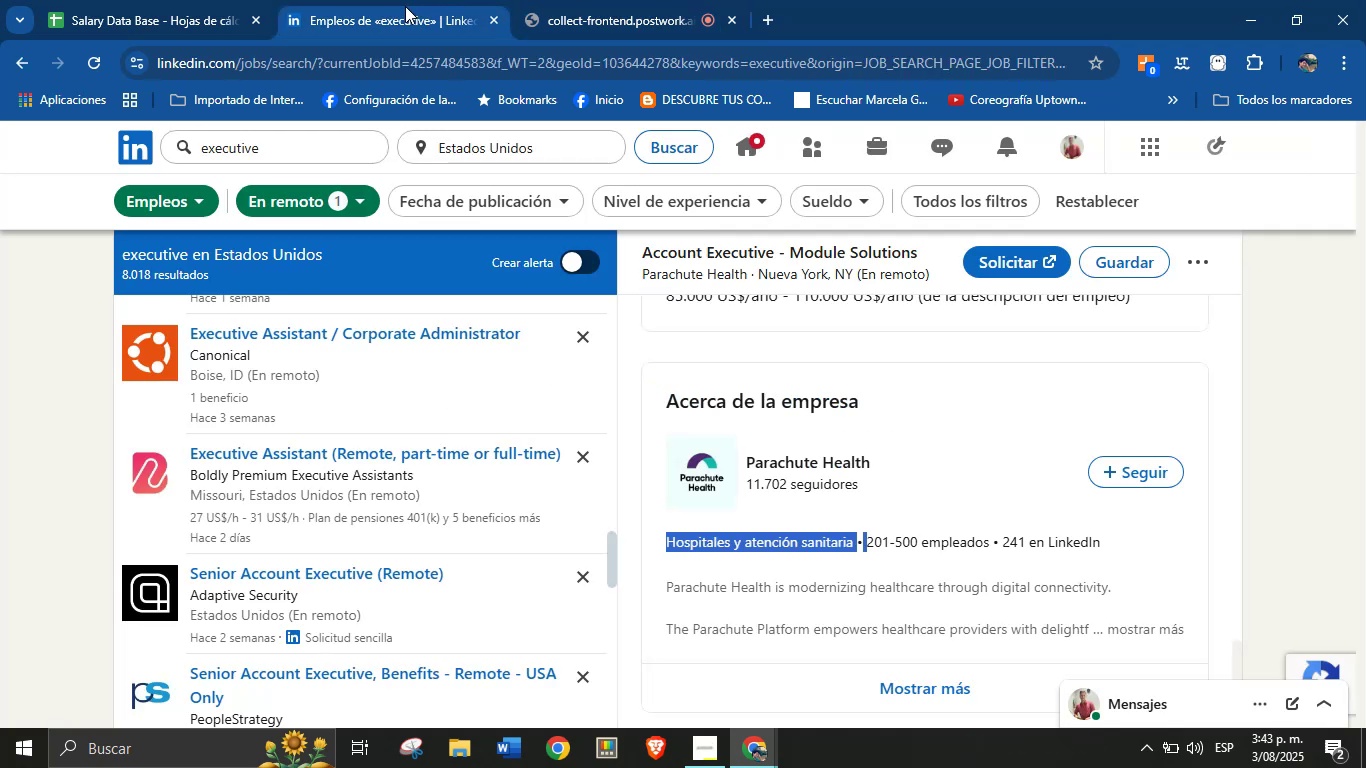 
wait(11.33)
 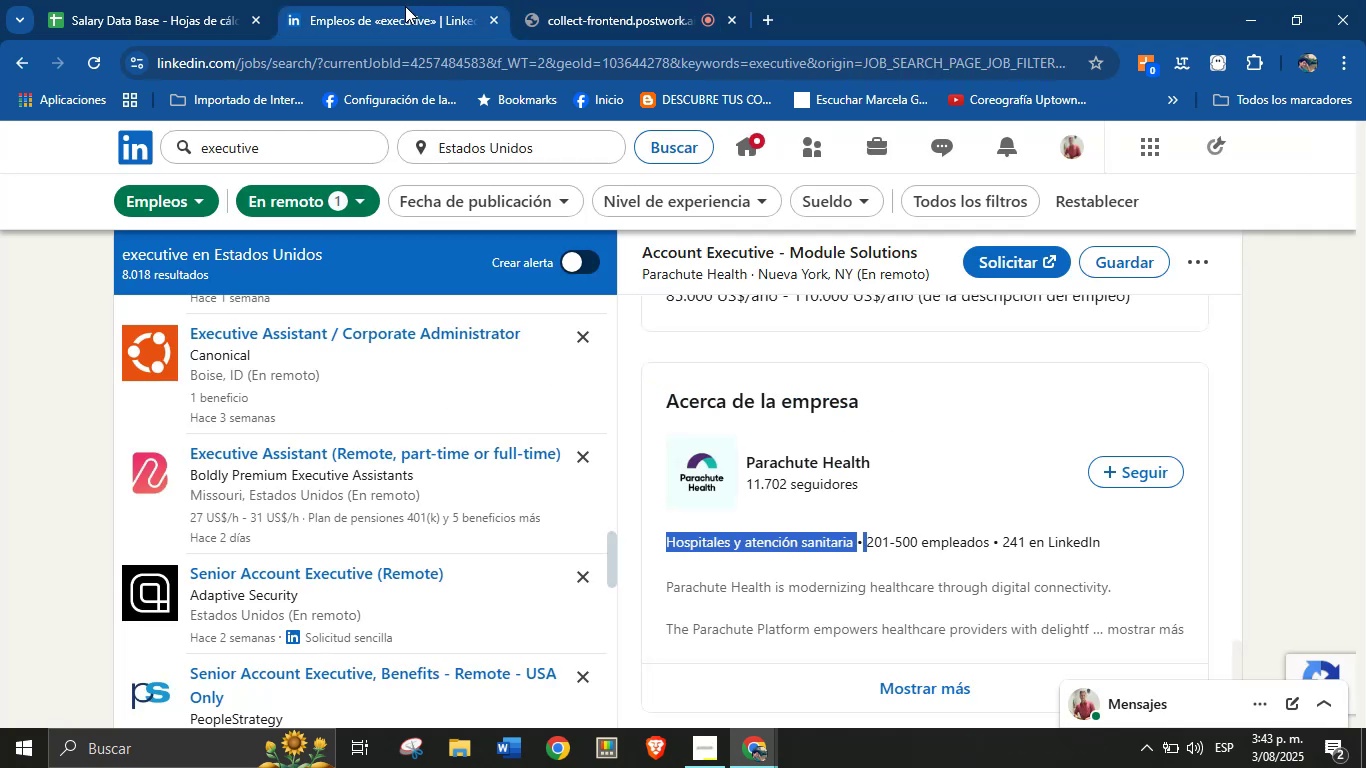 
scroll: coordinate [355, 475], scroll_direction: down, amount: 4.0
 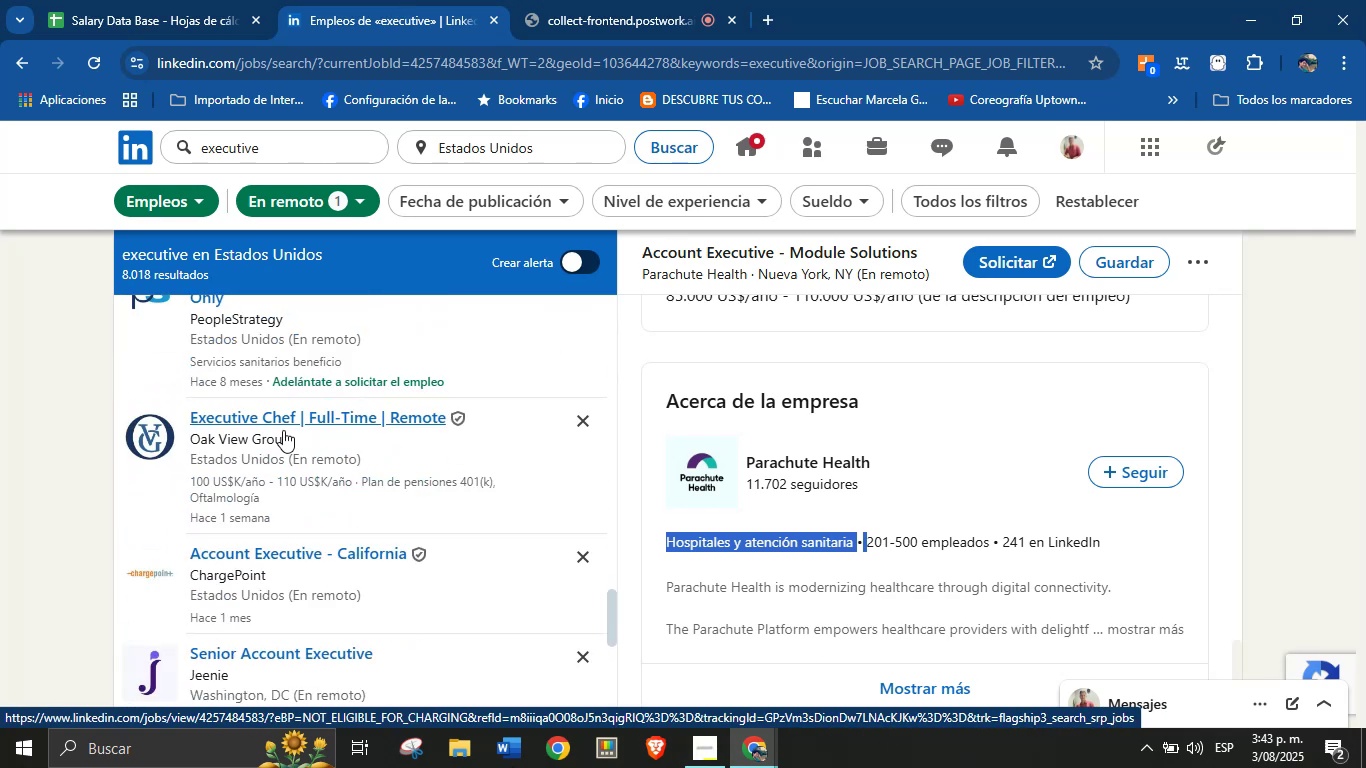 
left_click([278, 423])
 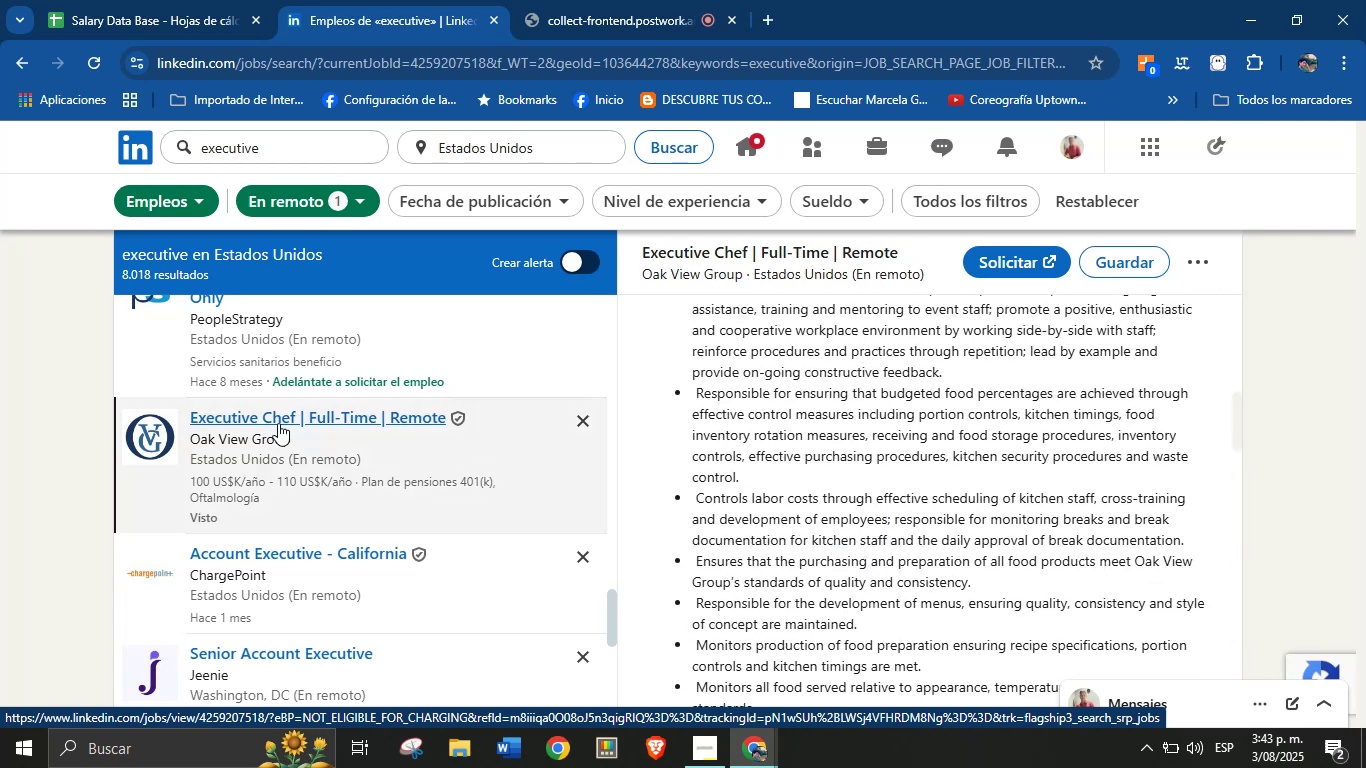 
scroll: coordinate [861, 402], scroll_direction: up, amount: 10.0
 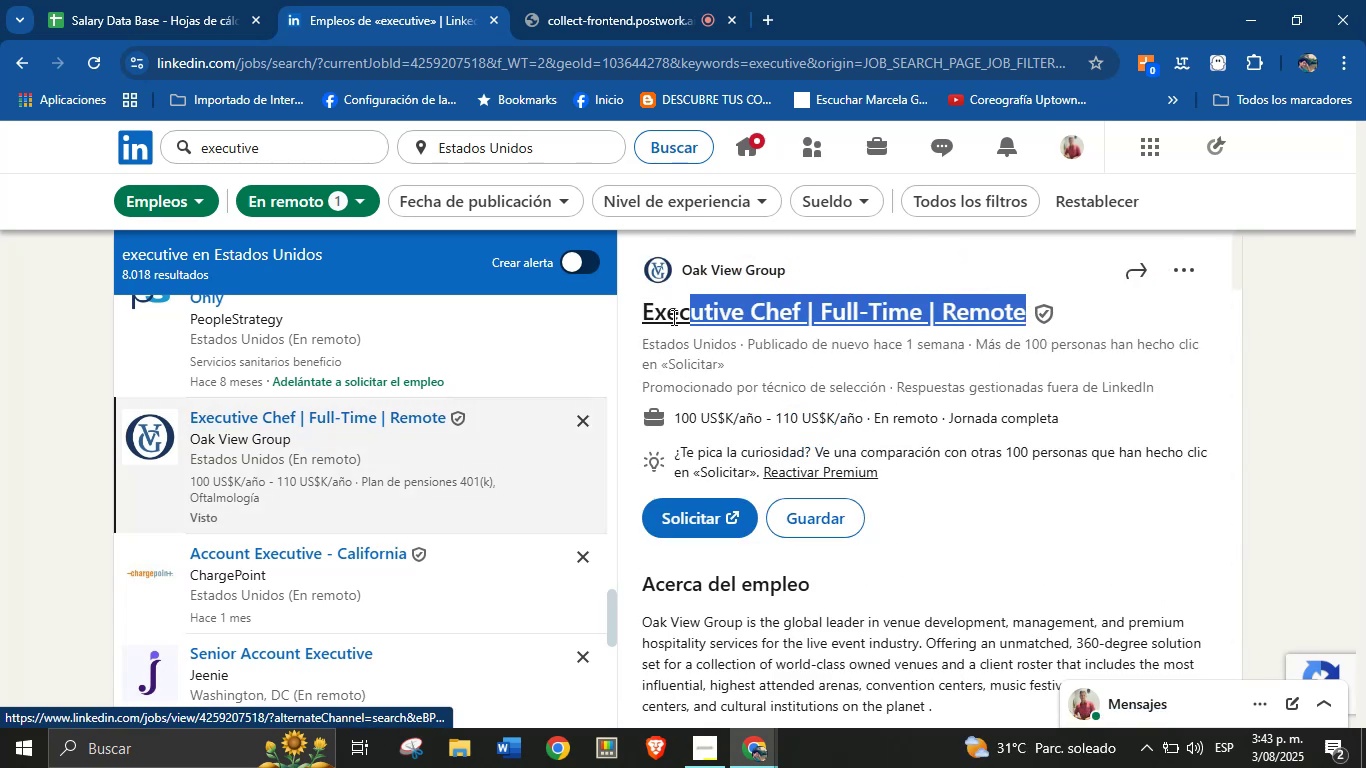 
wait(7.0)
 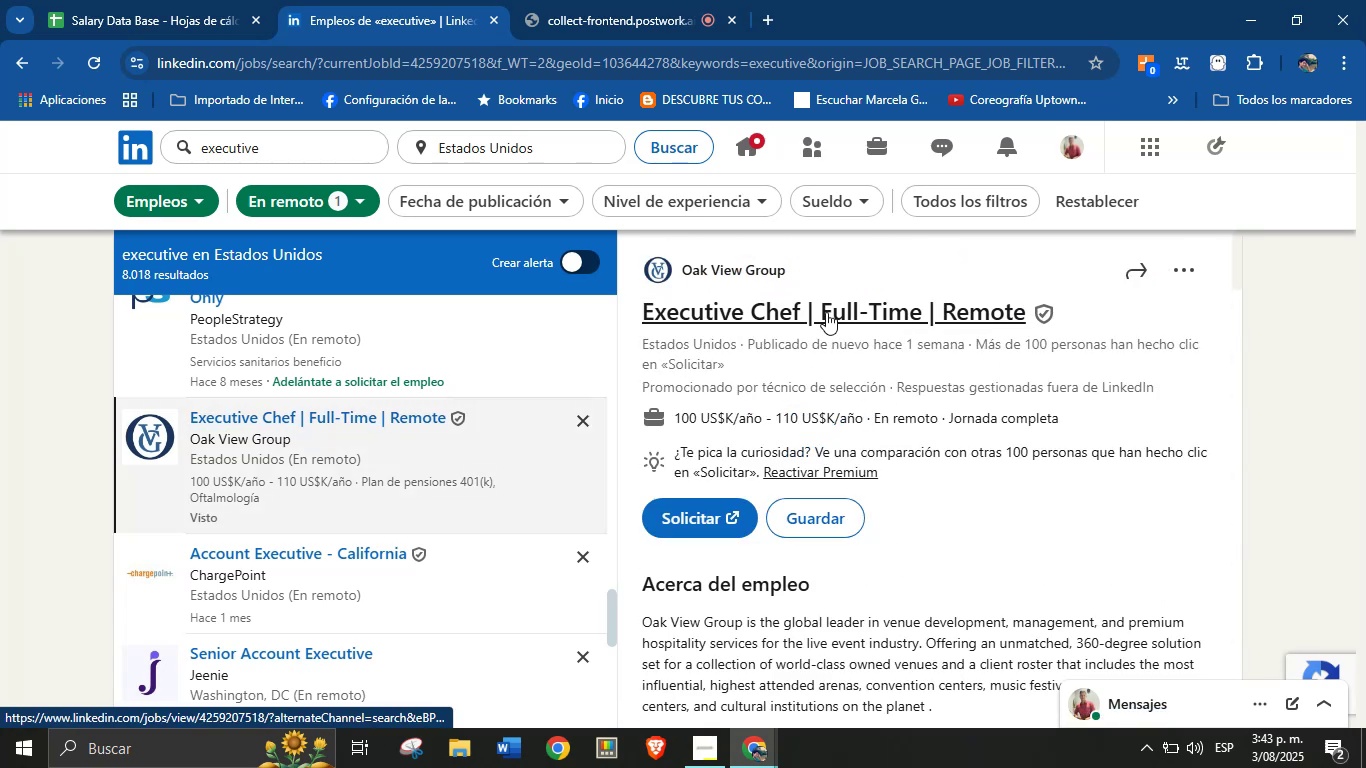 
key(Control+C)
 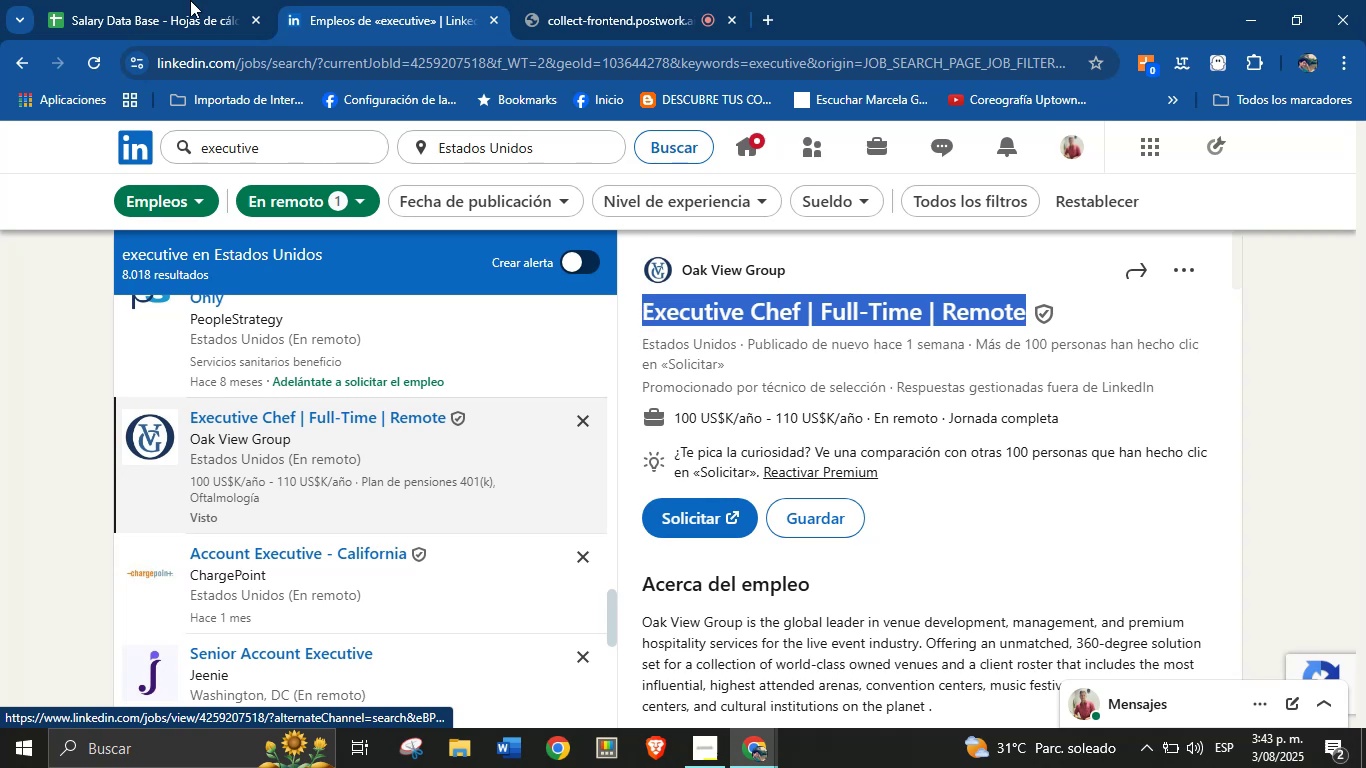 
left_click([170, 0])
 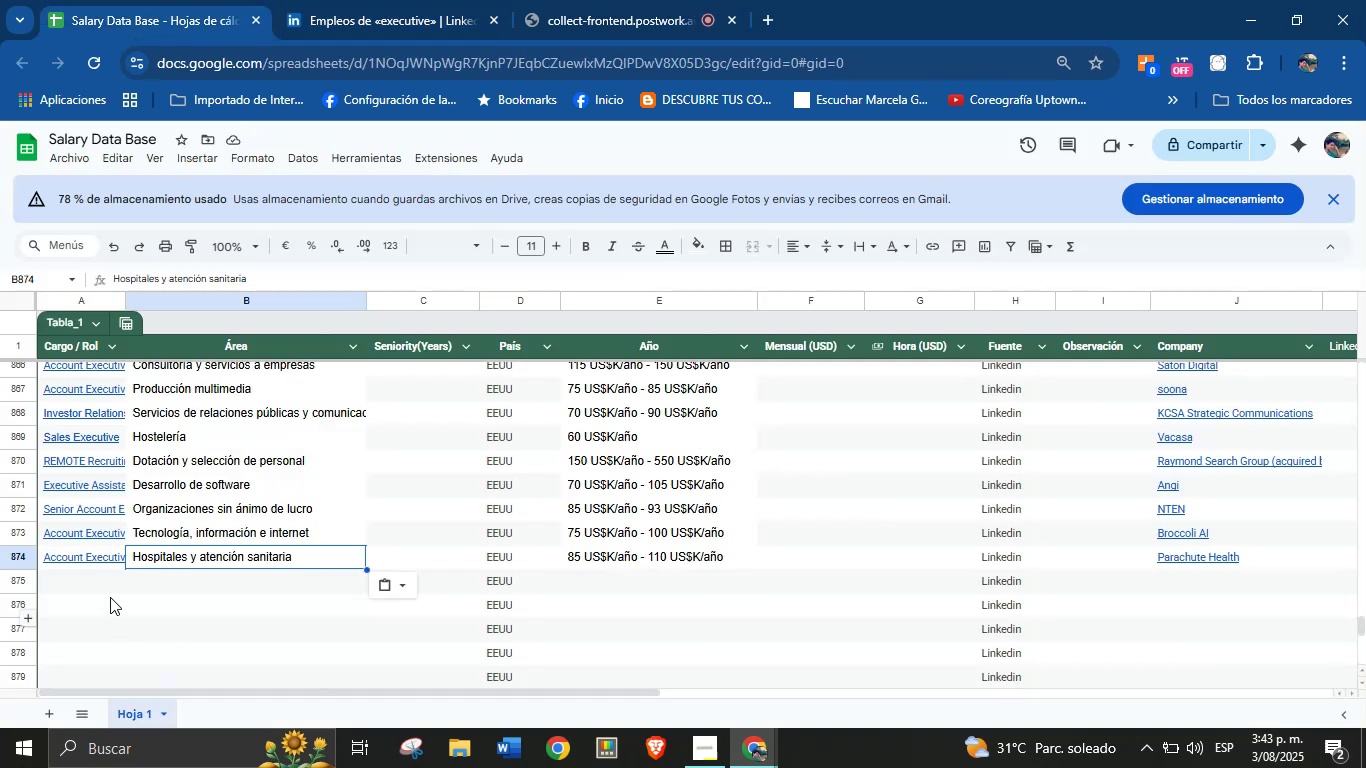 
key(Control+V)
 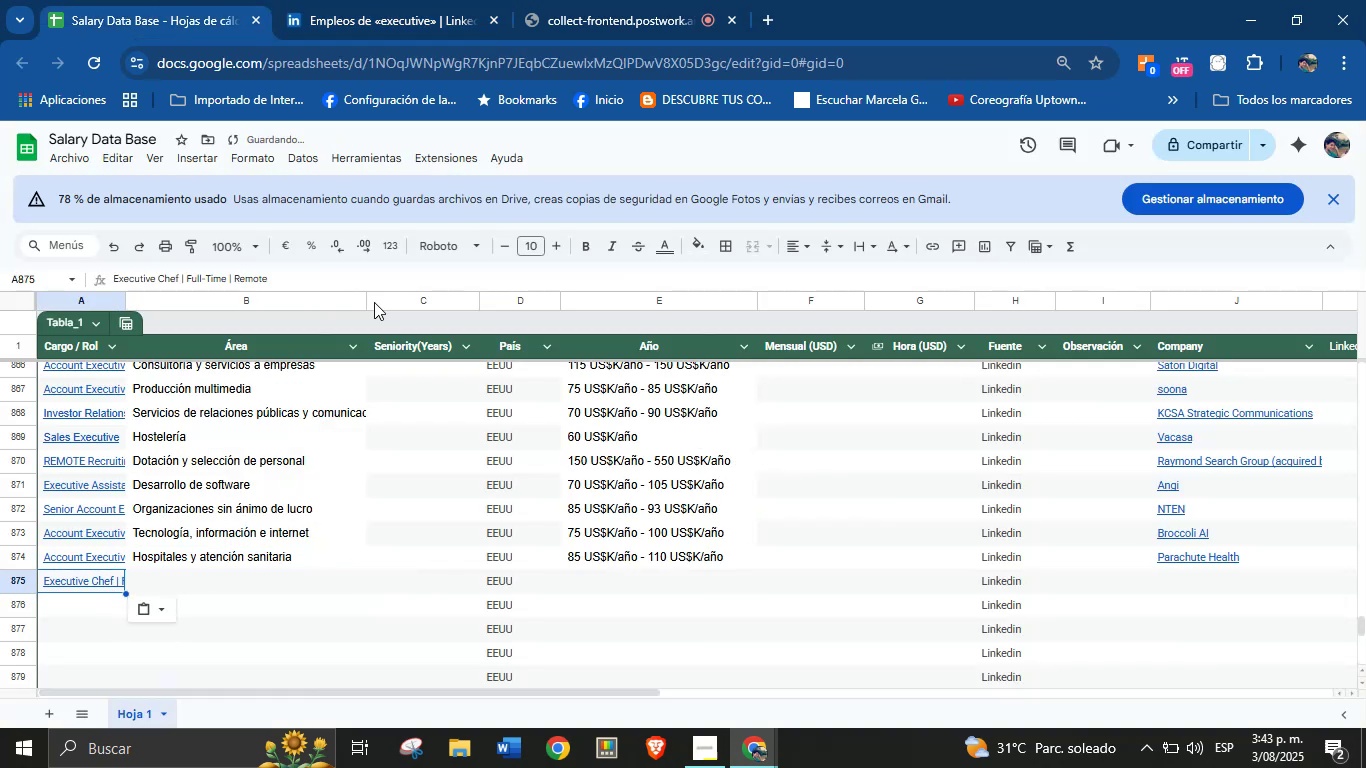 
left_click([403, 0])
 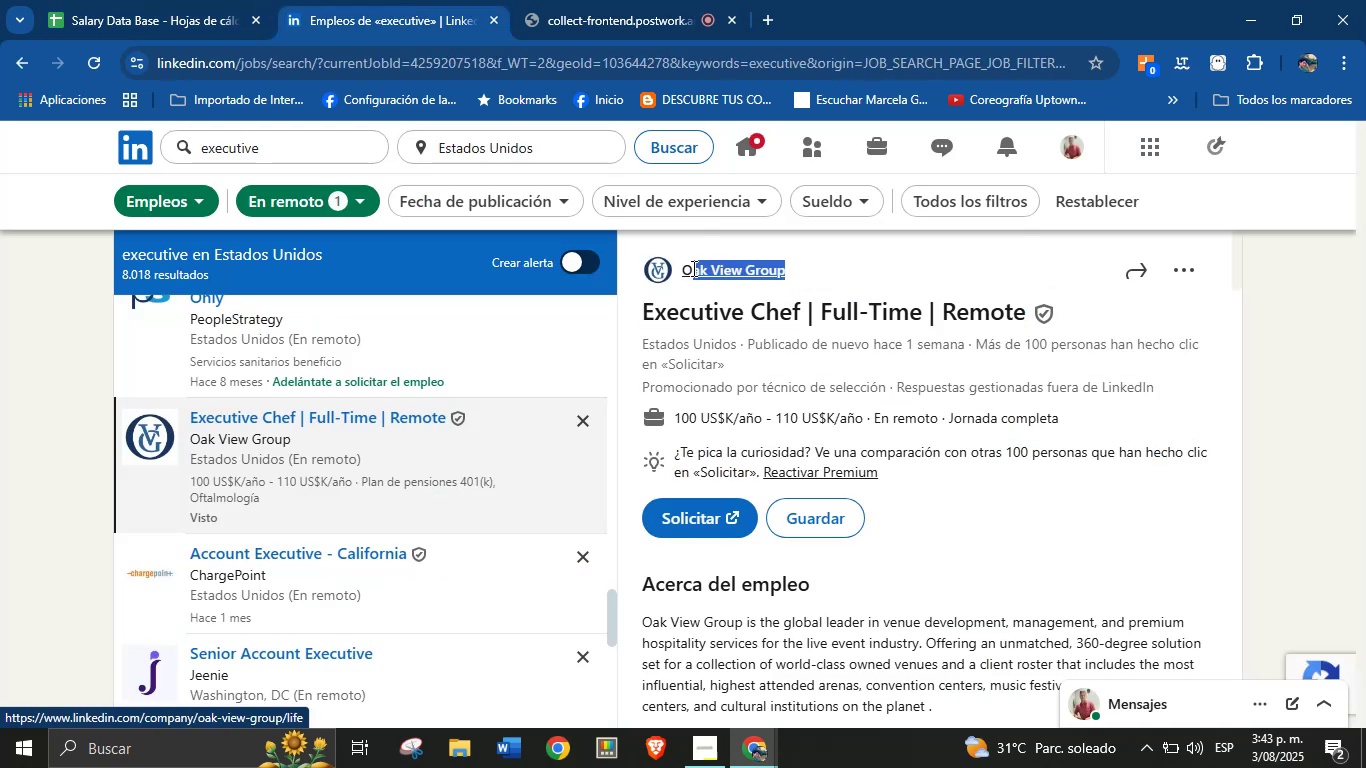 
key(Control+C)
 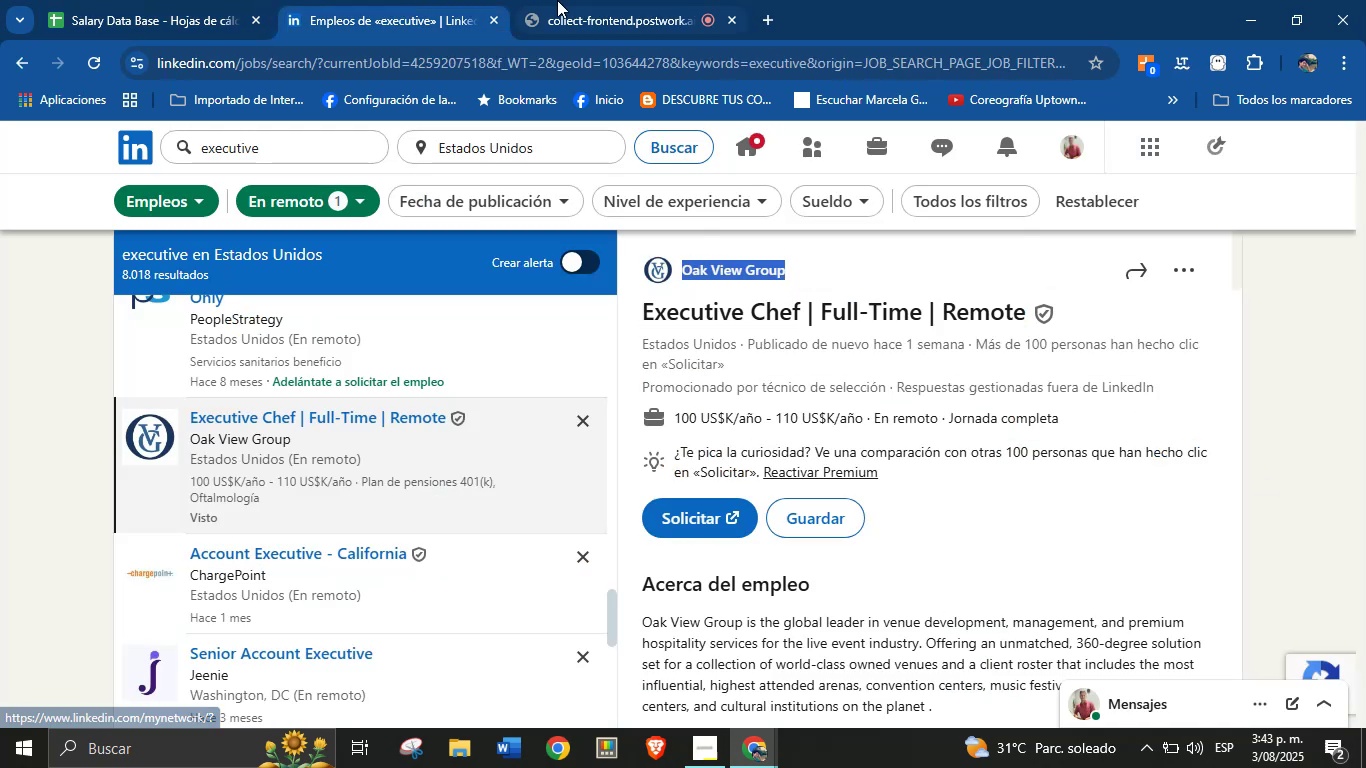 
left_click([159, 0])
 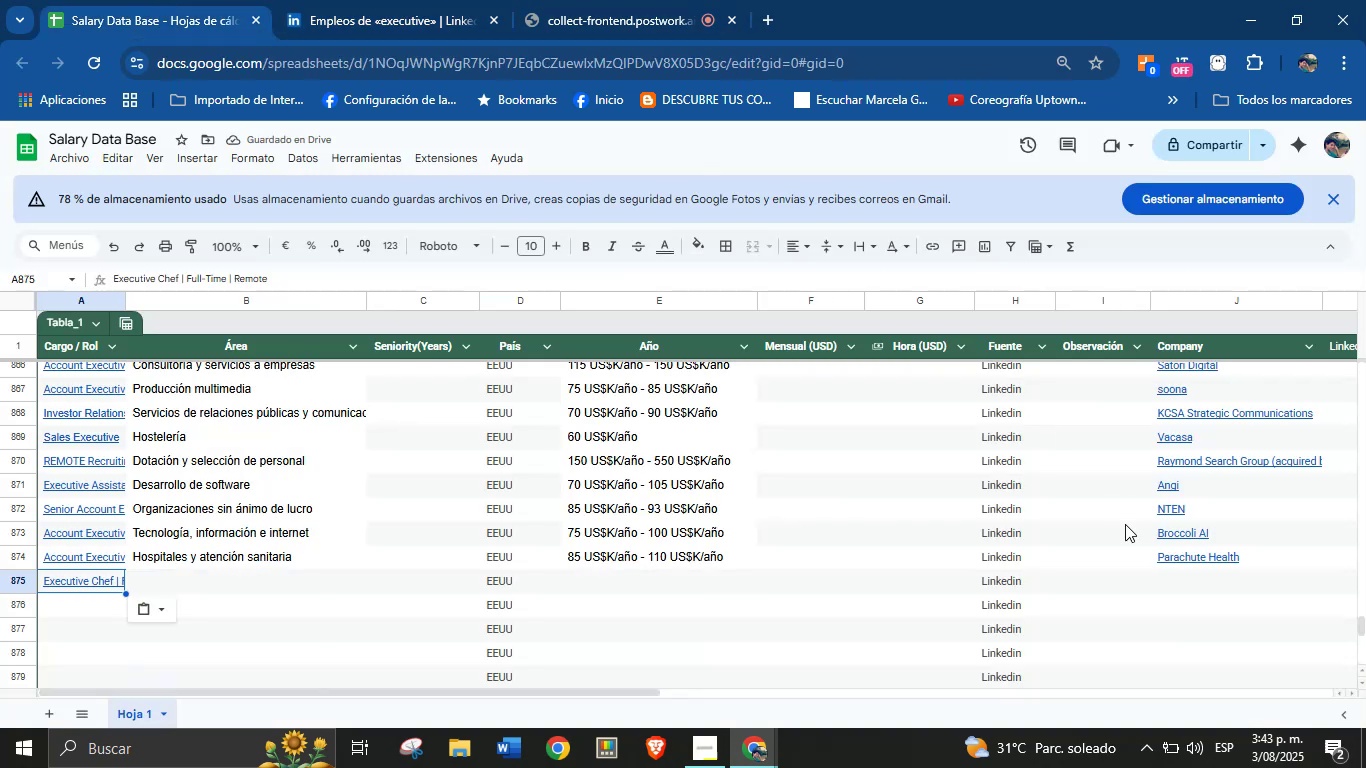 
left_click([1191, 587])
 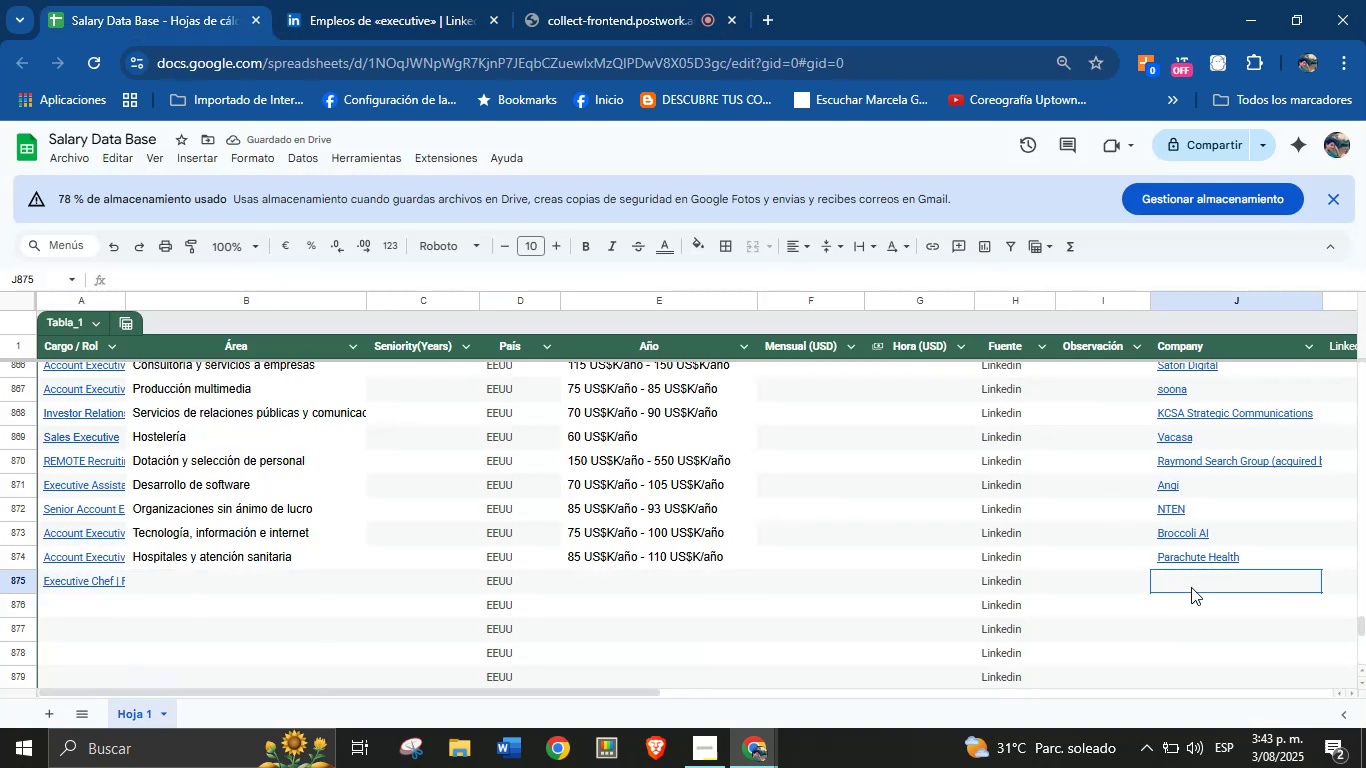 
key(Control+V)
 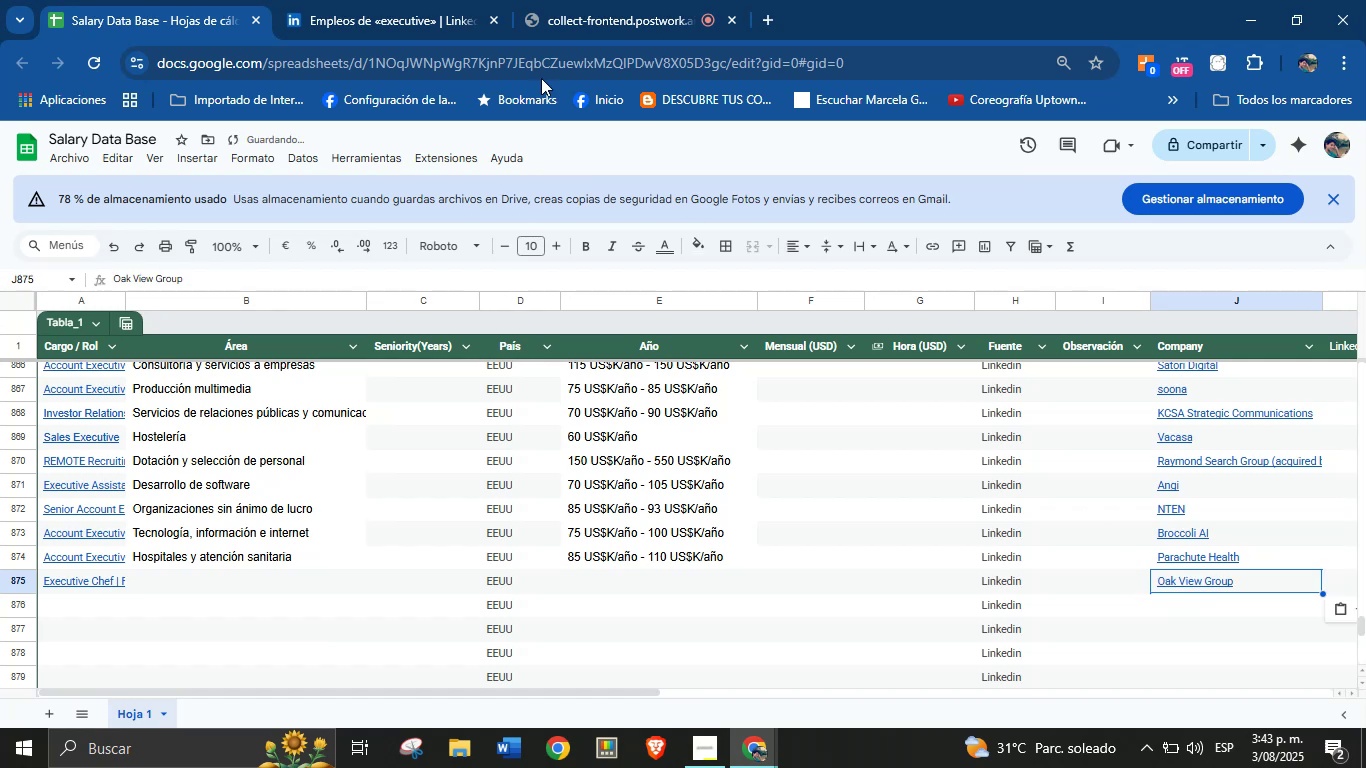 
left_click([381, 0])
 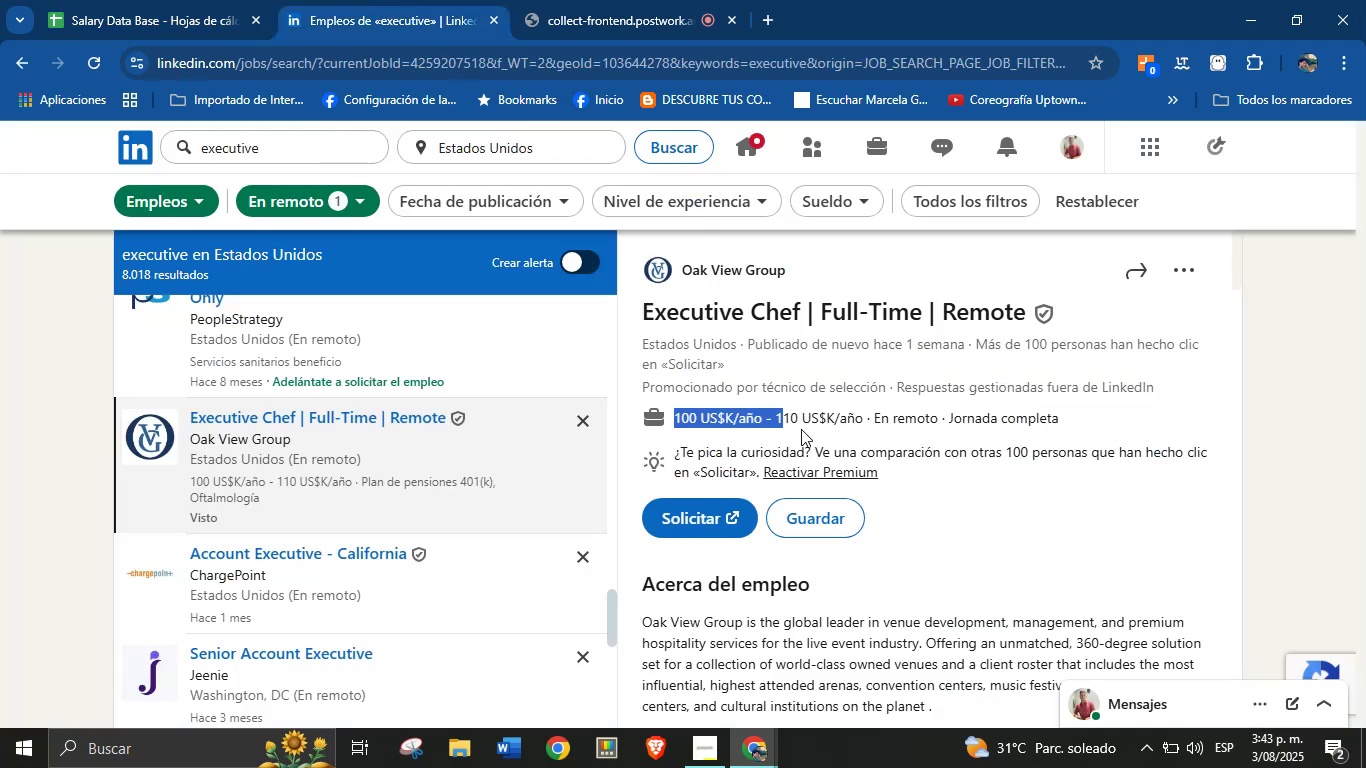 
key(Control+C)
 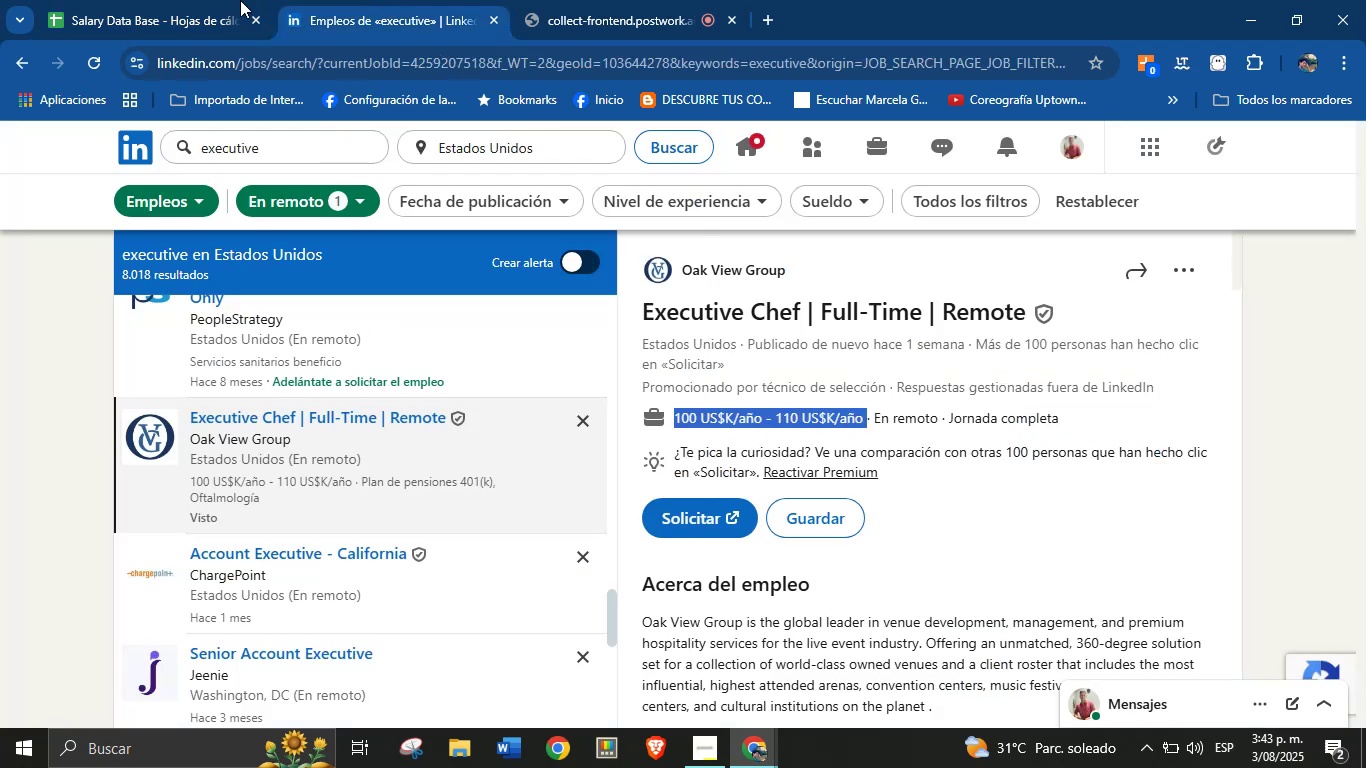 
left_click([174, 0])
 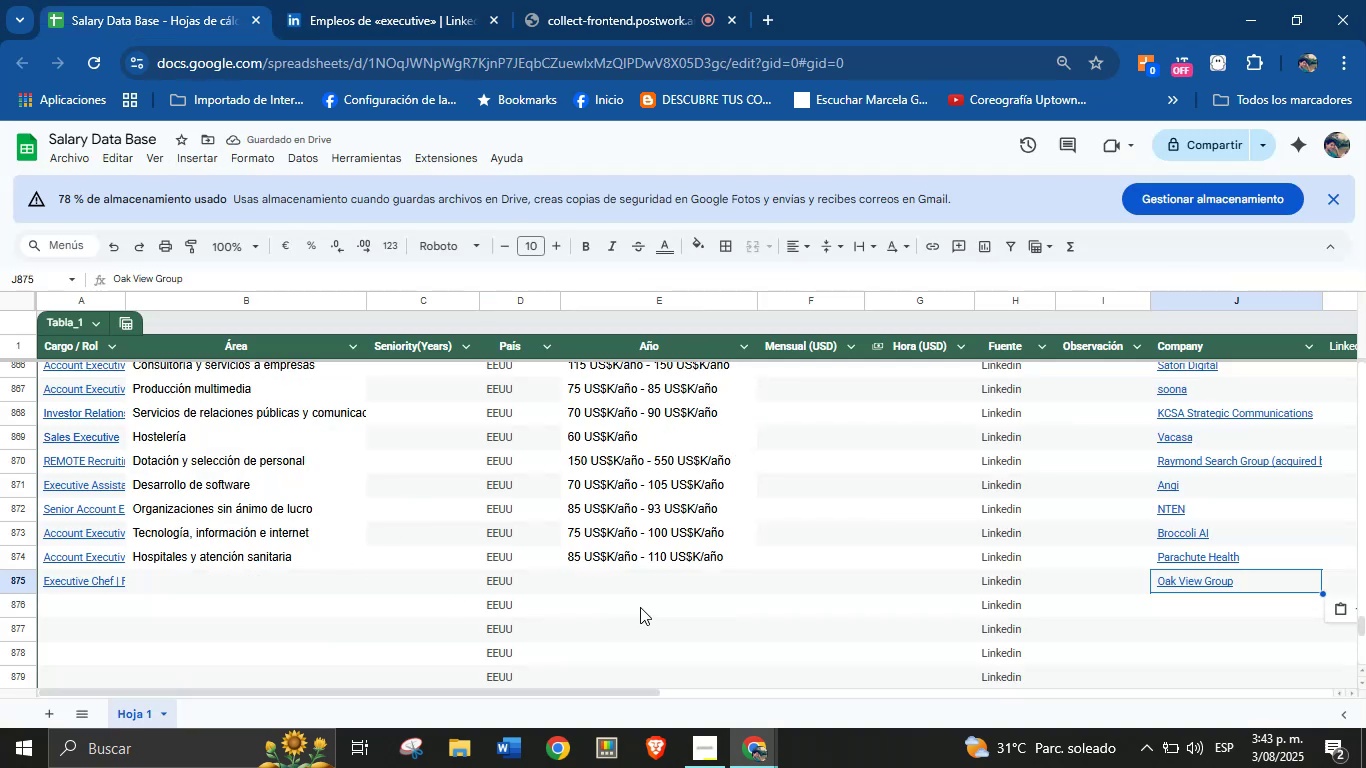 
left_click([651, 587])
 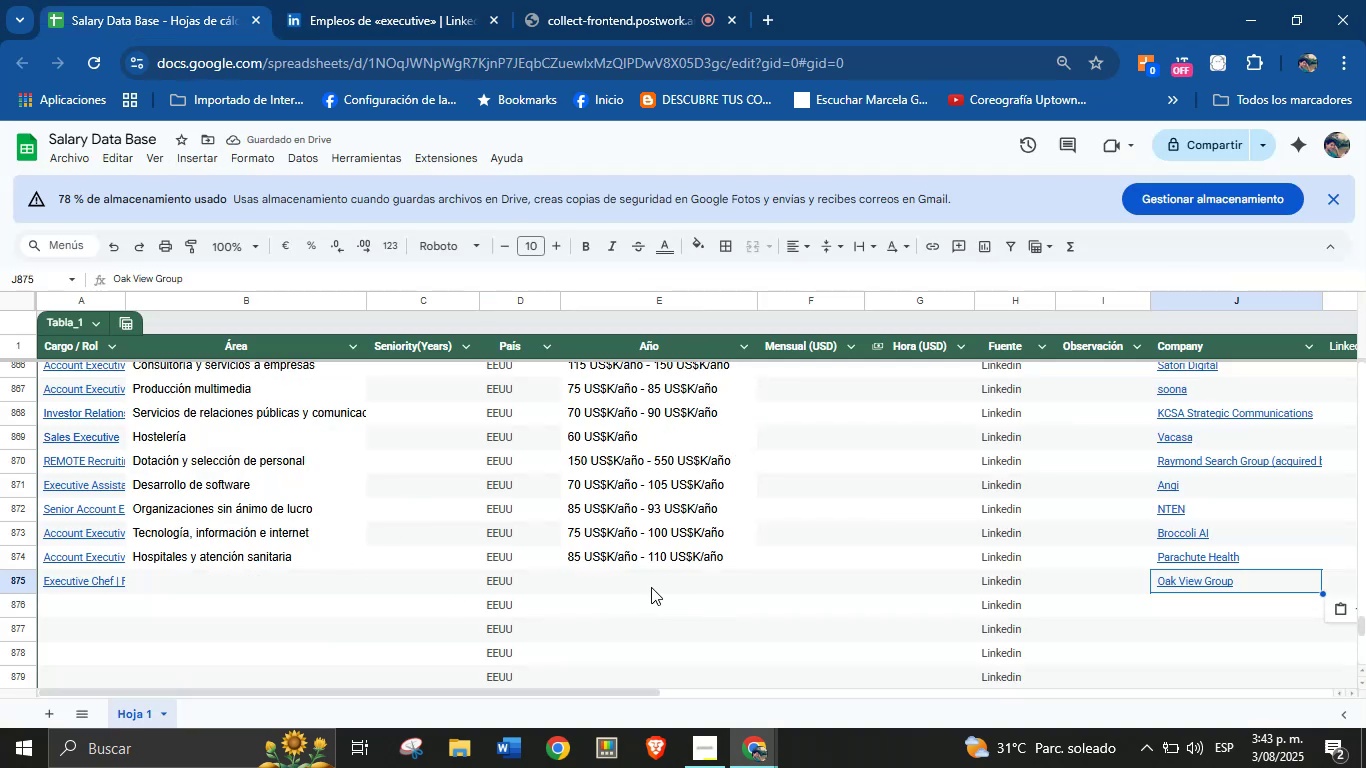 
key(Control+V)
 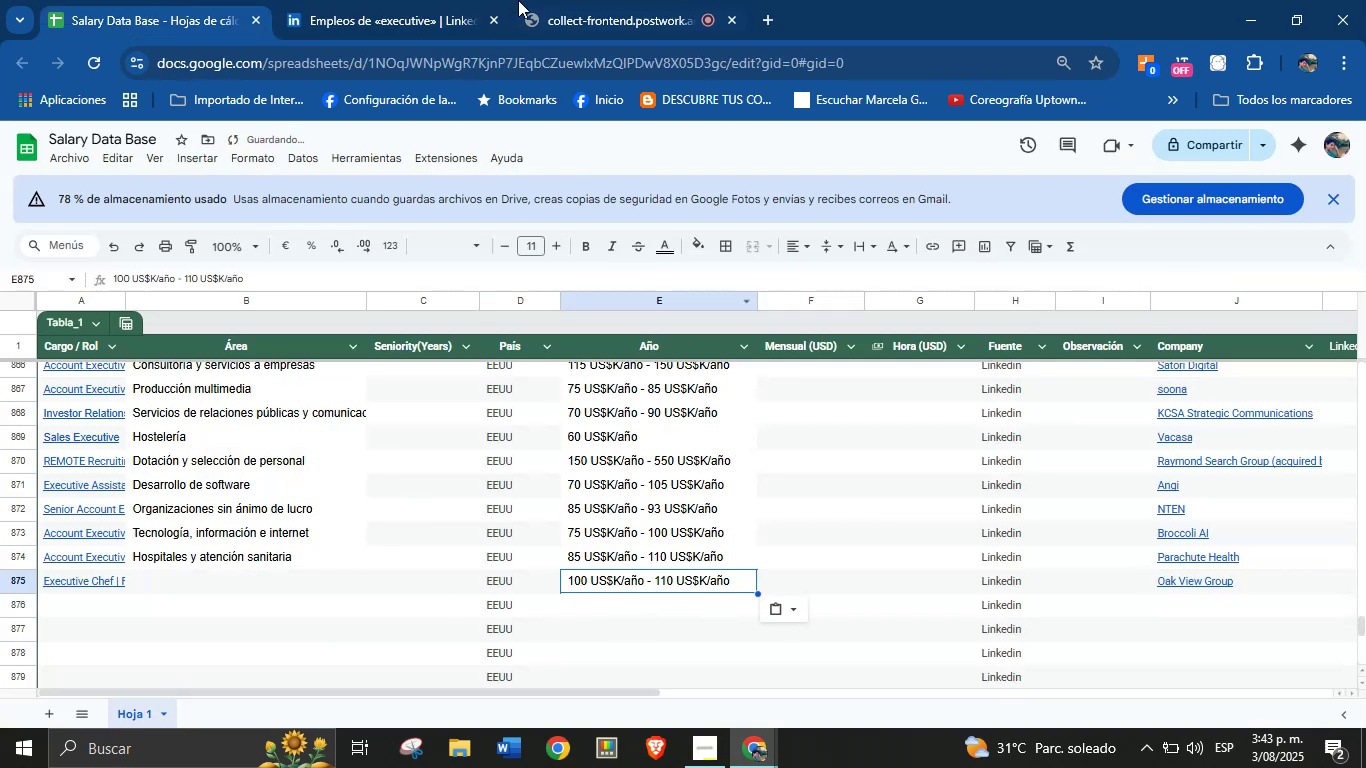 
left_click([436, 0])
 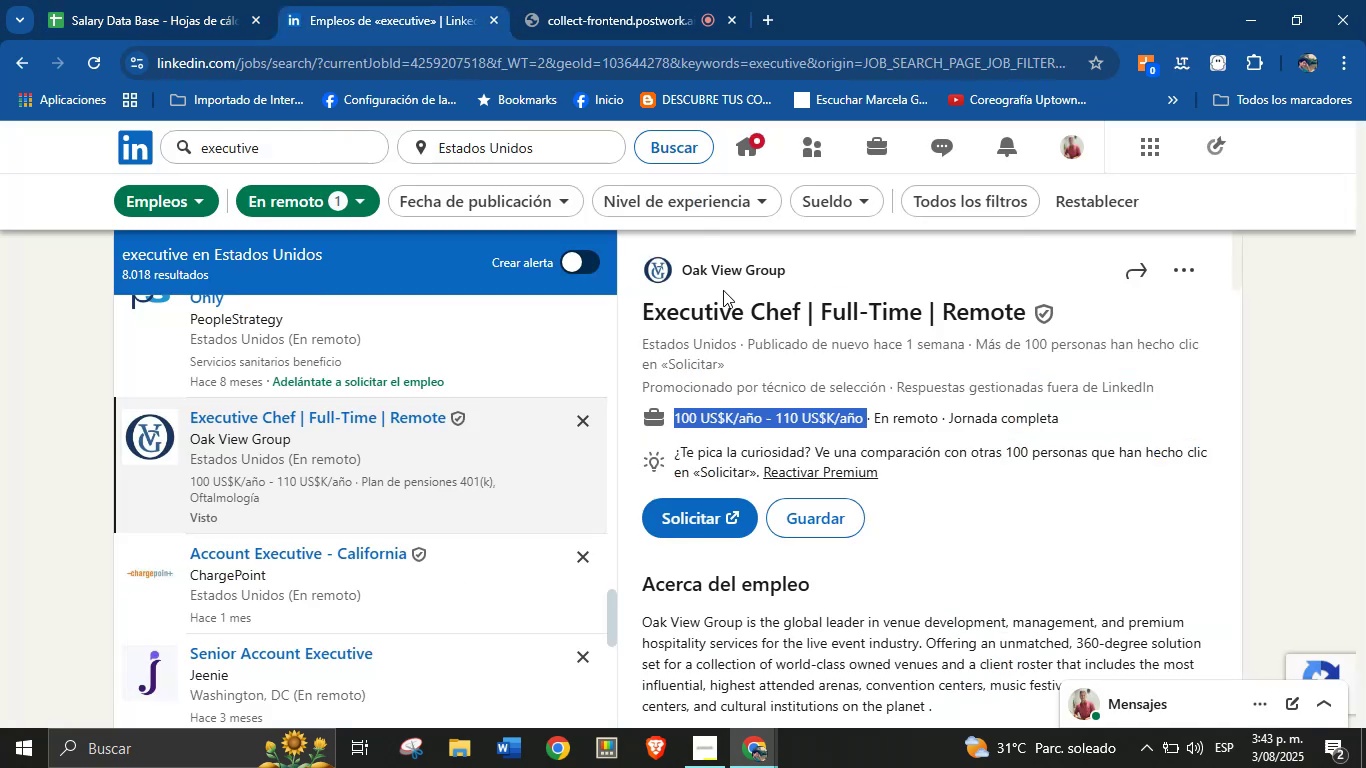 
scroll: coordinate [755, 567], scroll_direction: down, amount: 38.0
 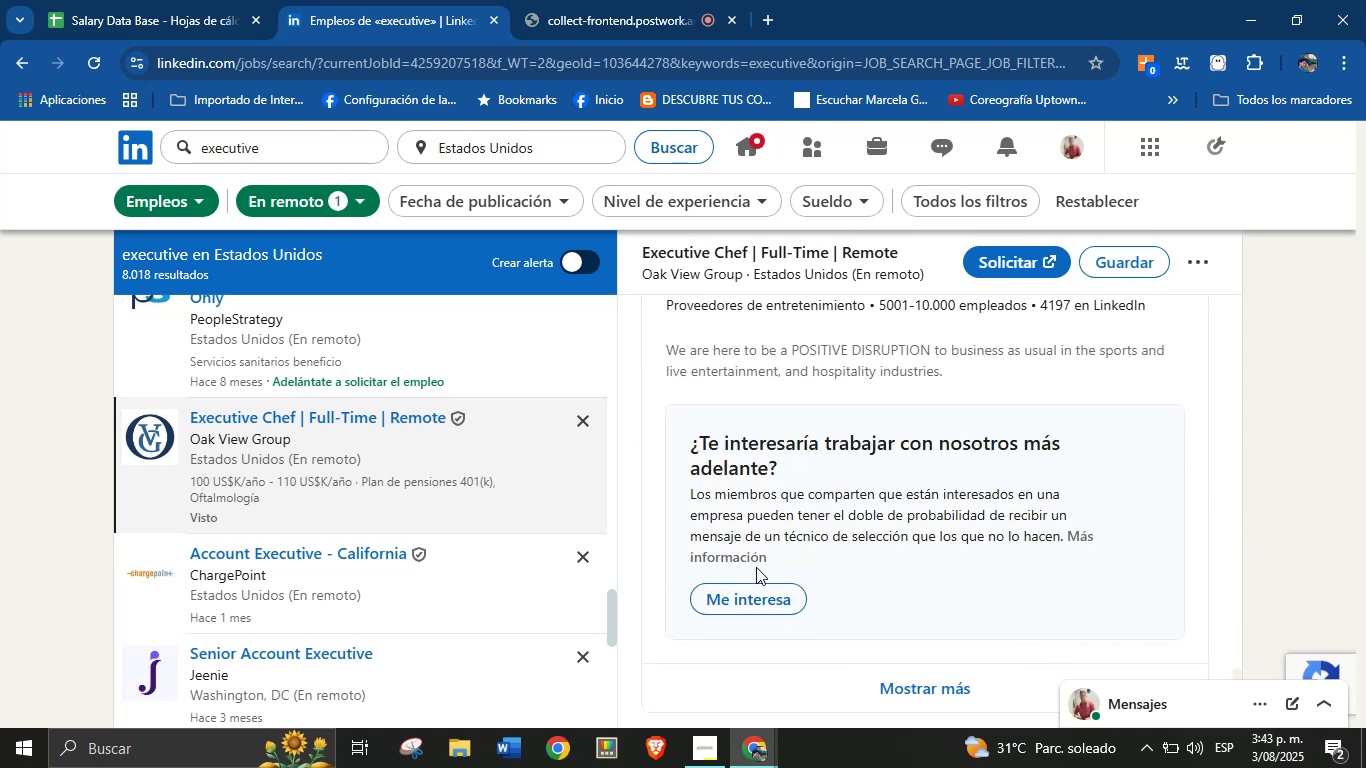 
scroll: coordinate [746, 553], scroll_direction: up, amount: 2.0
 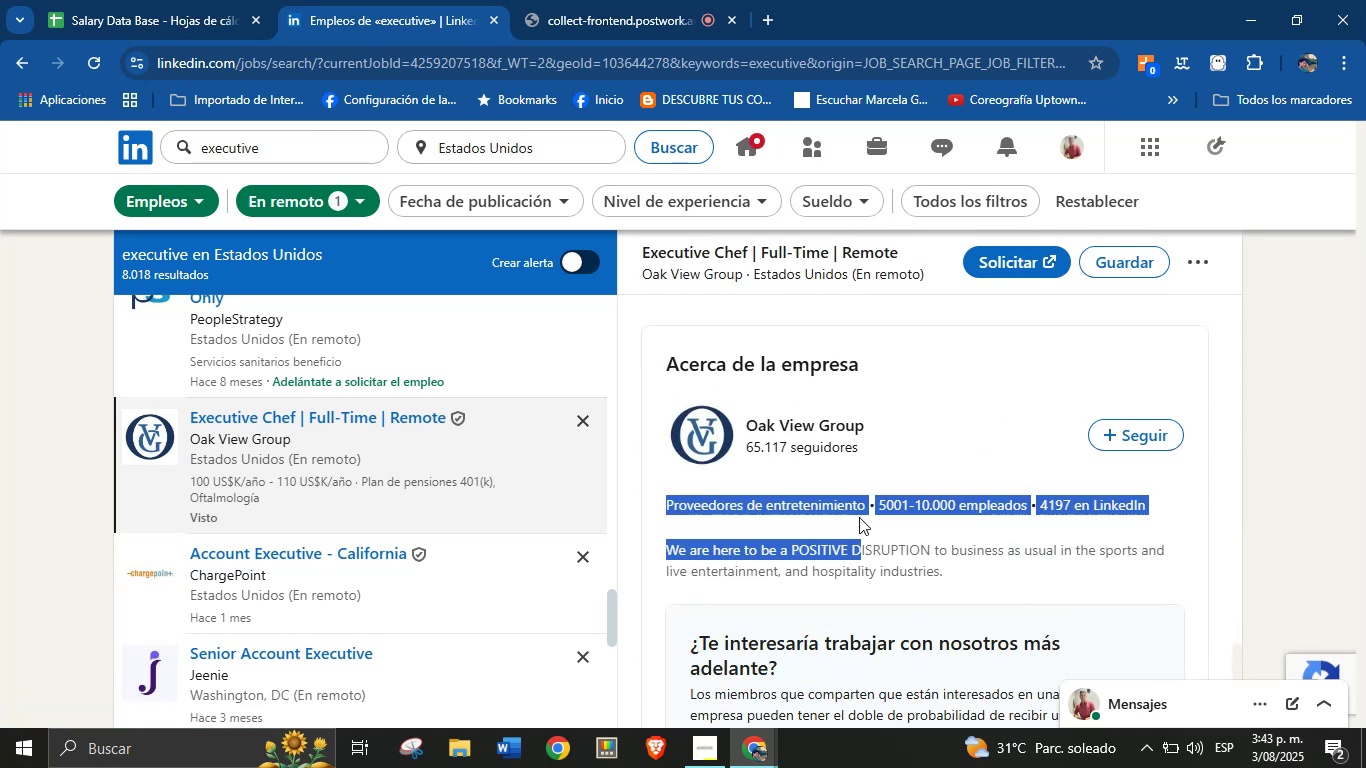 
key(Control+C)
 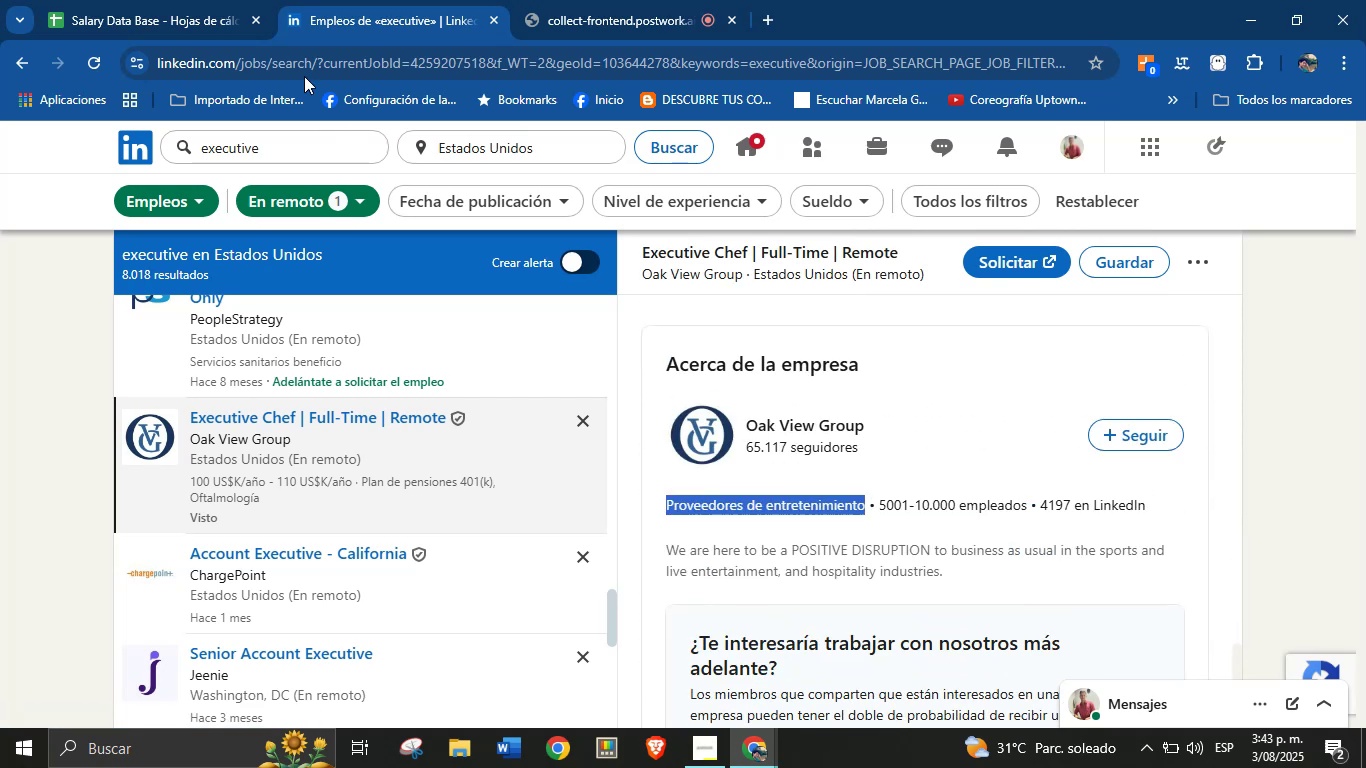 
left_click([186, 0])
 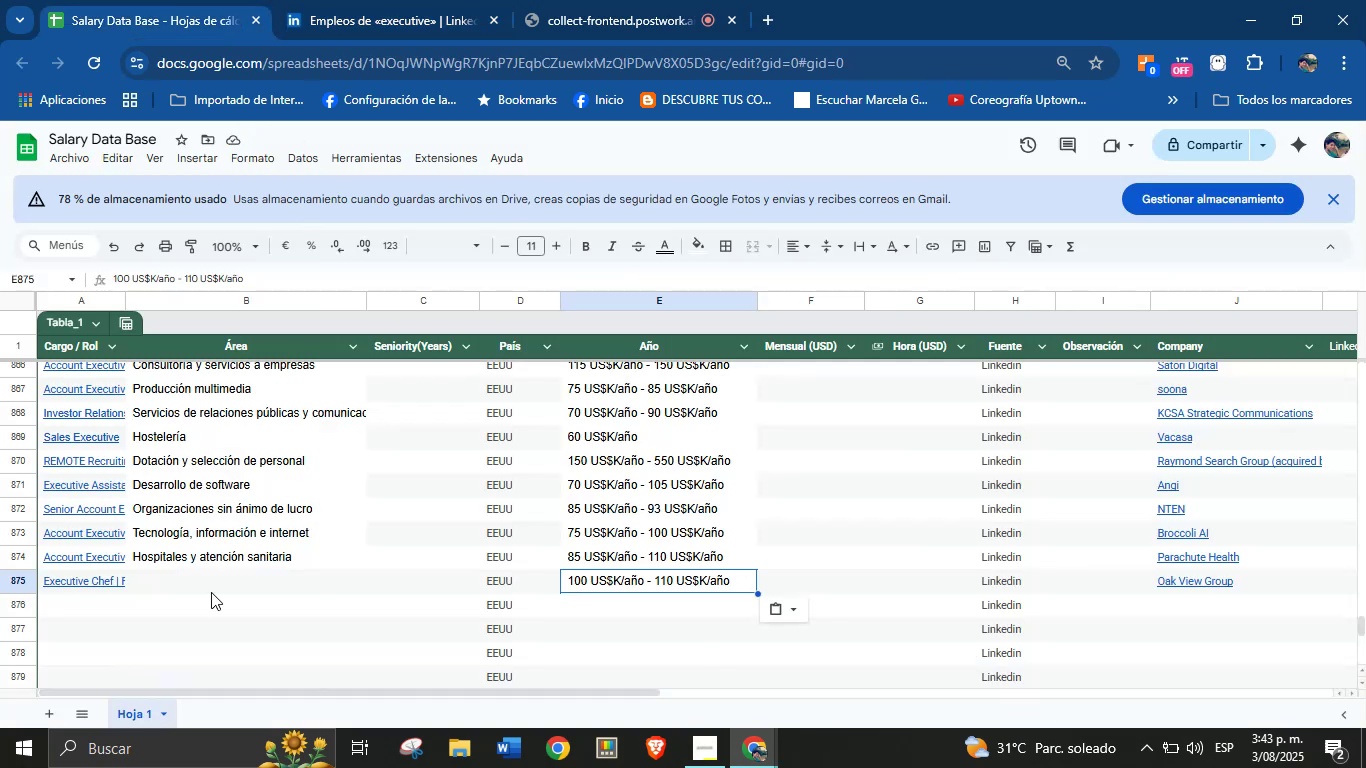 
left_click([203, 593])
 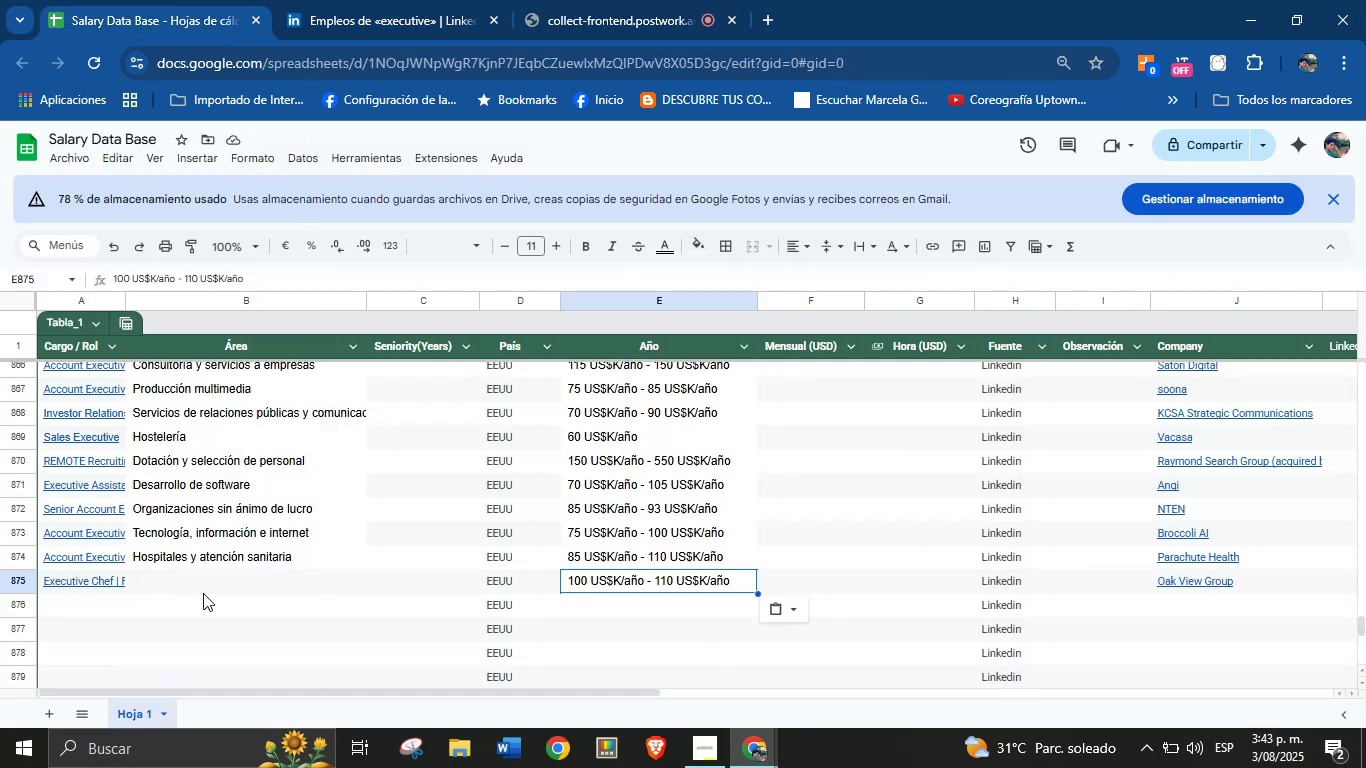 
key(Control+V)
 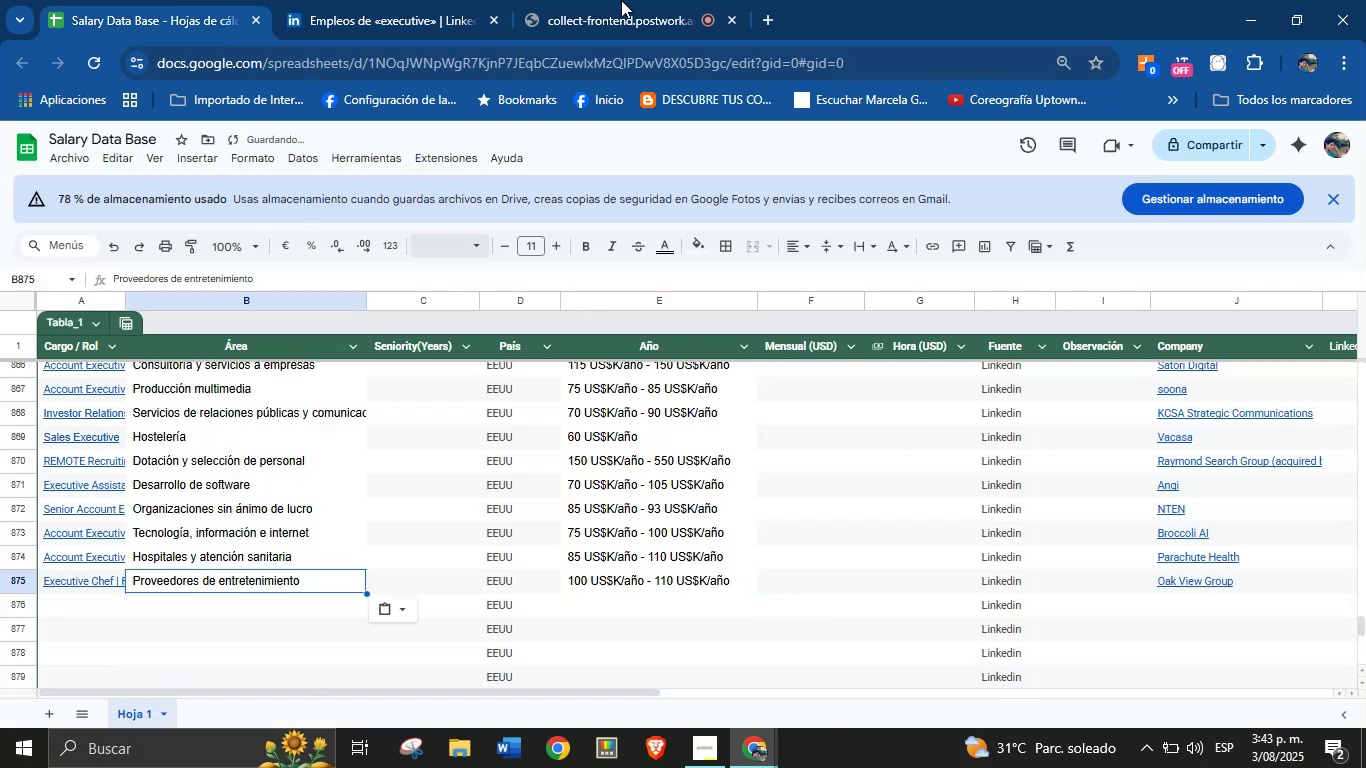 
left_click([618, 0])
 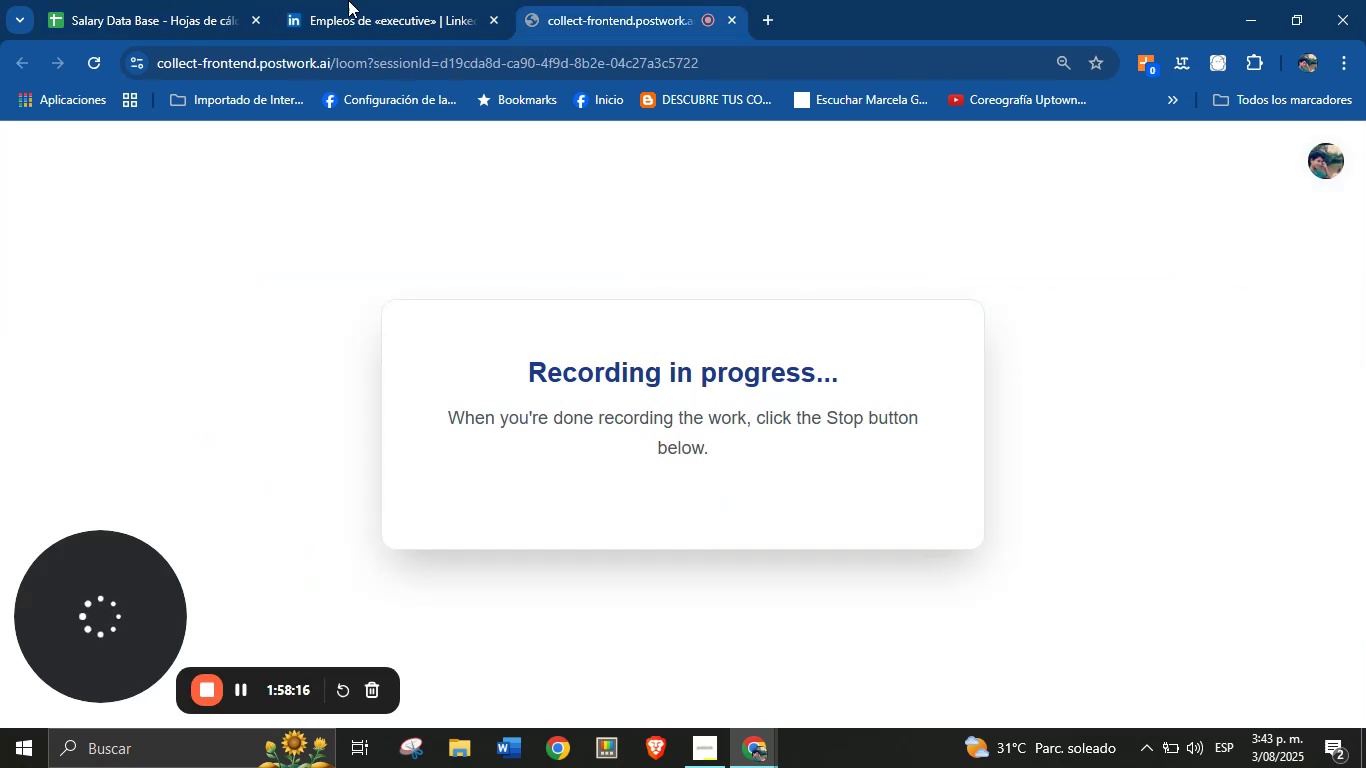 
left_click([241, 0])
 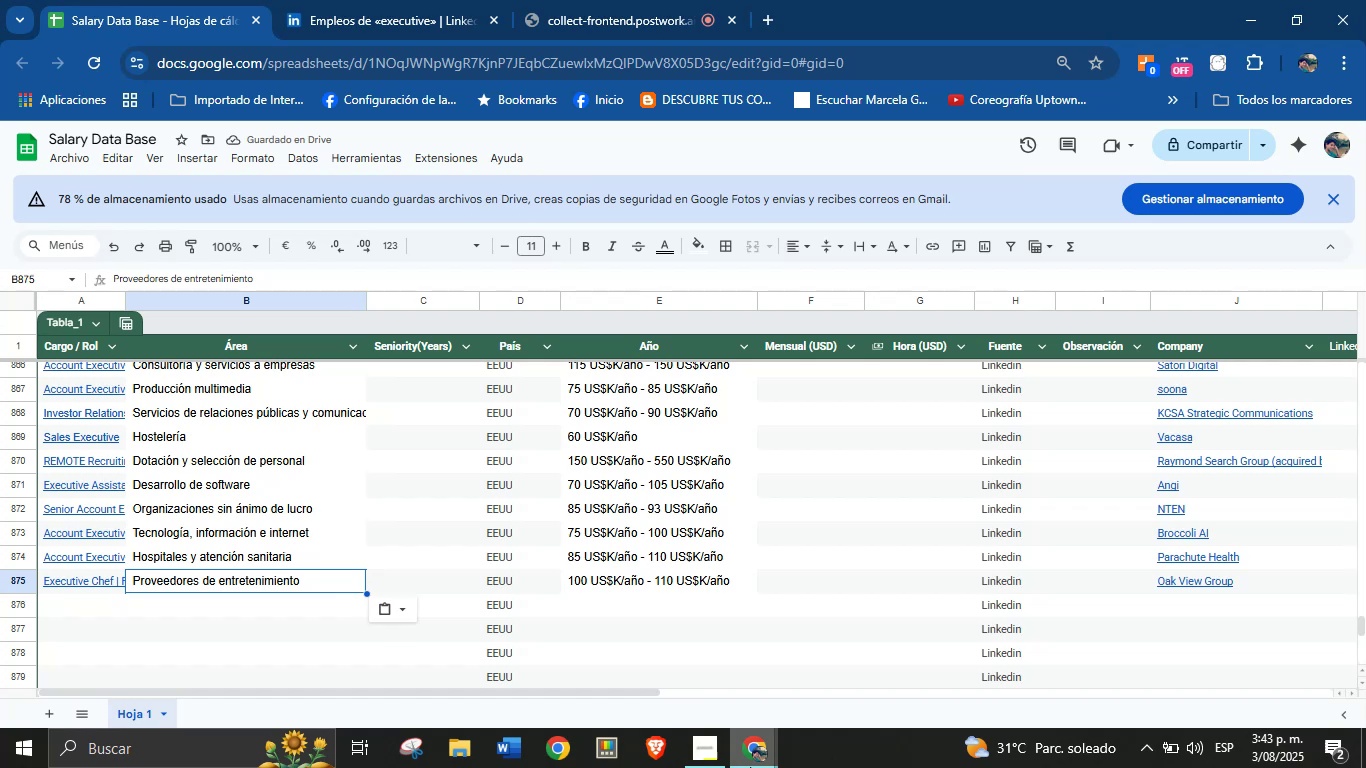 
left_click([337, 0])
 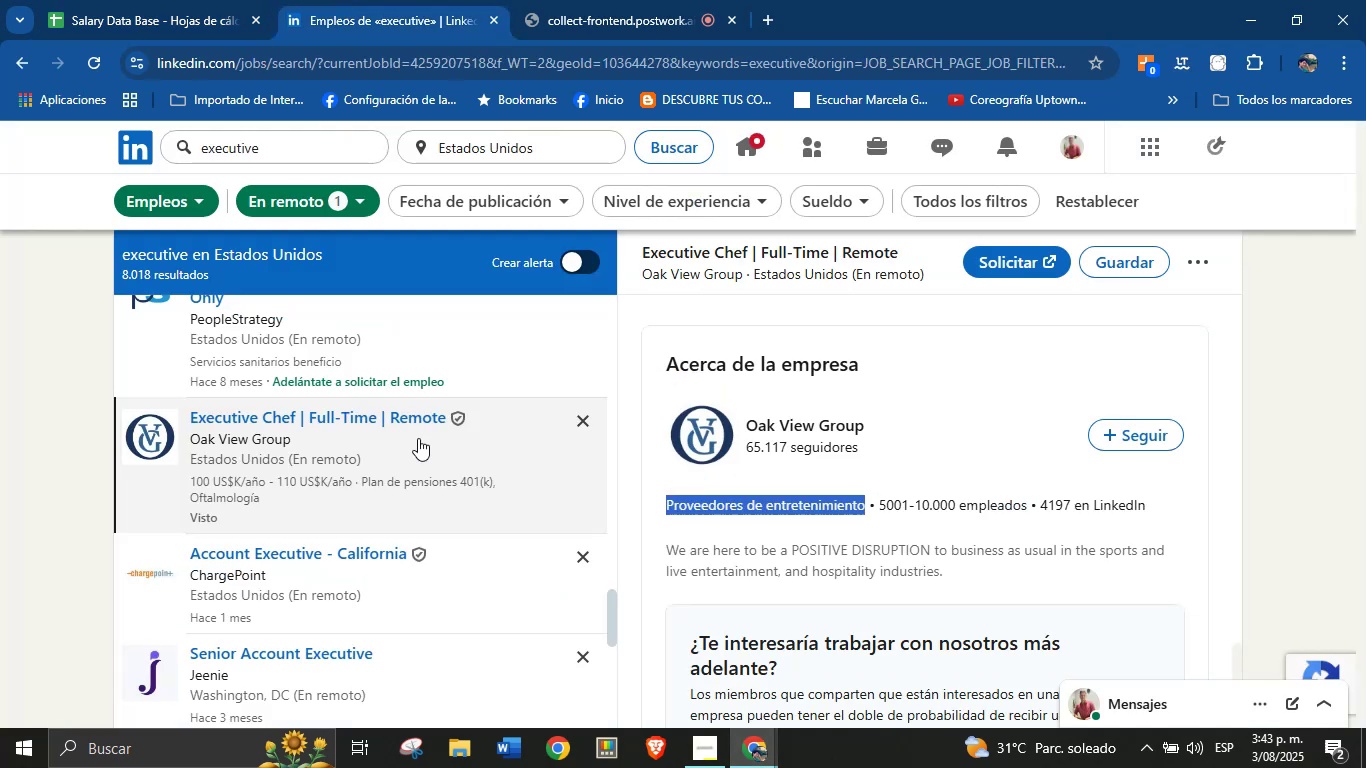 
scroll: coordinate [374, 488], scroll_direction: down, amount: 5.0
 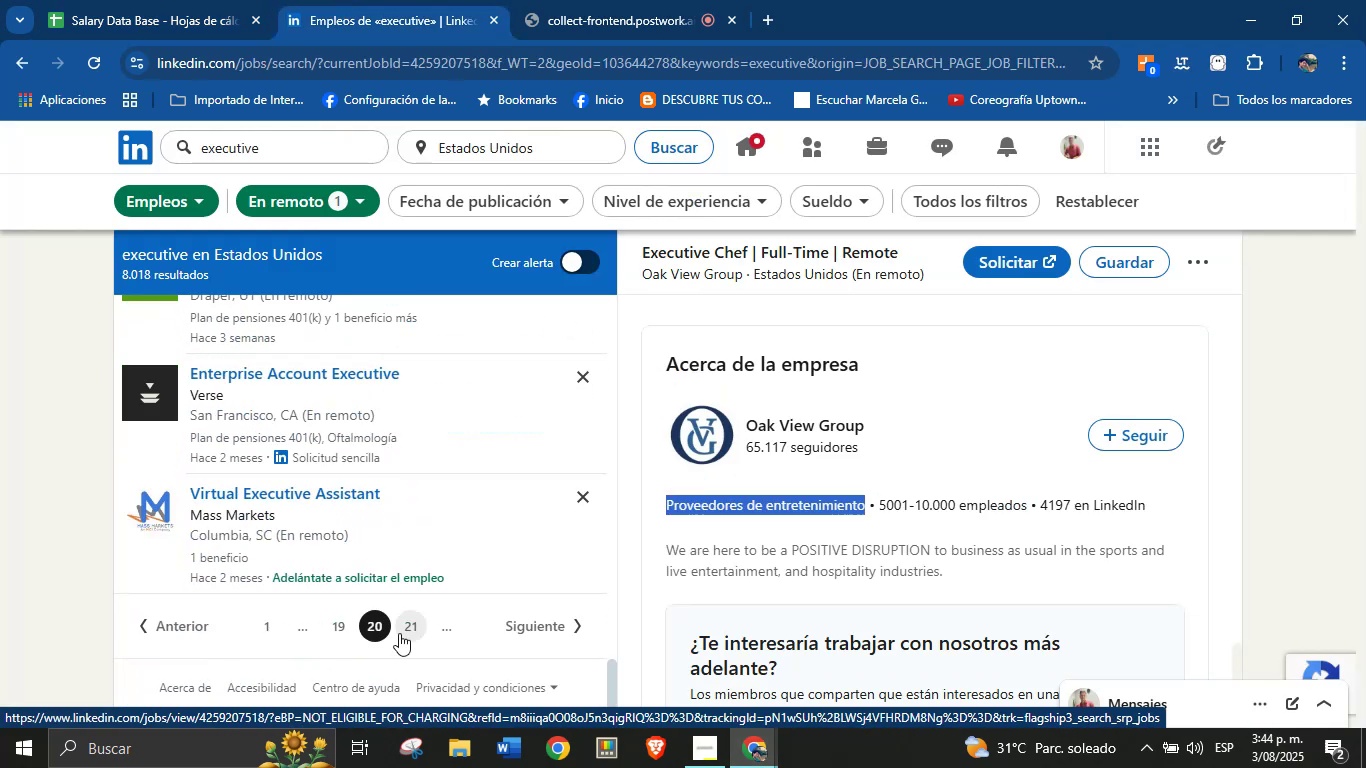 
left_click([408, 629])
 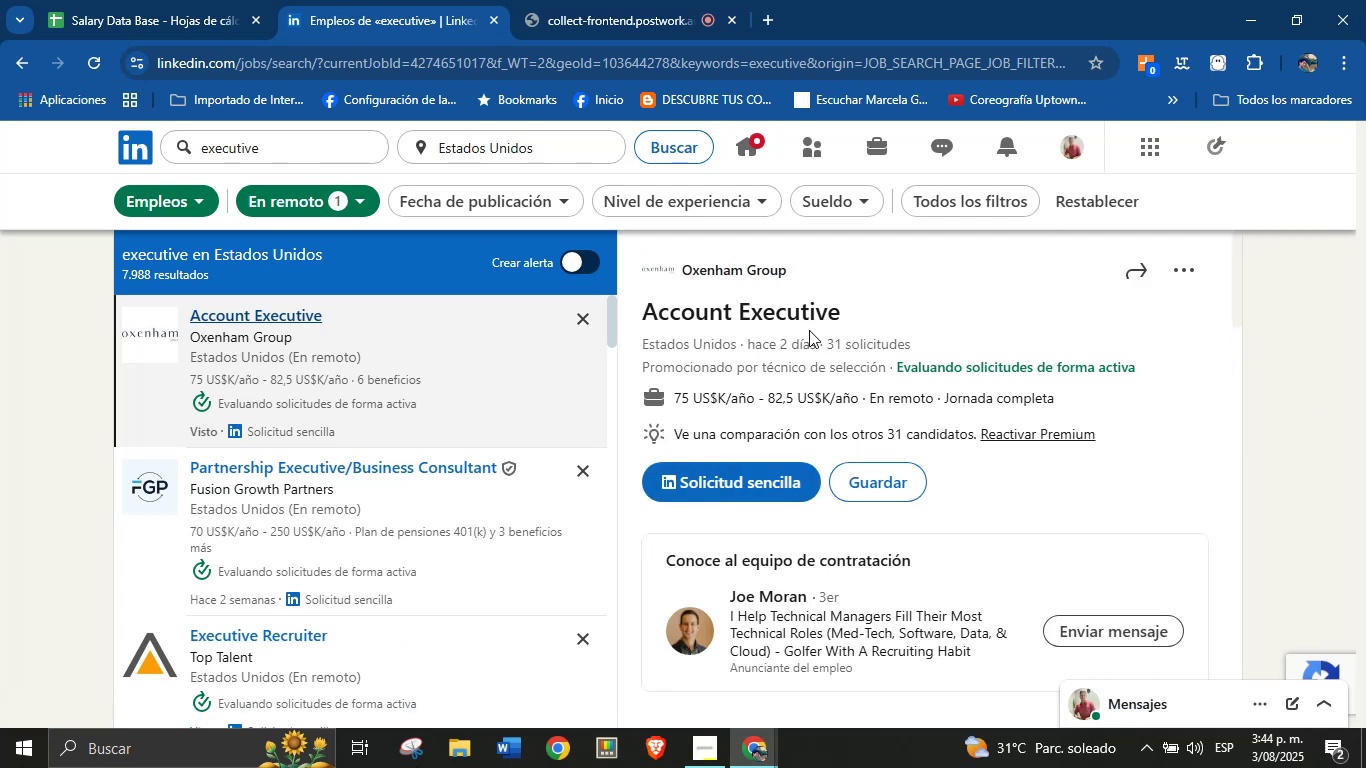 
wait(14.36)
 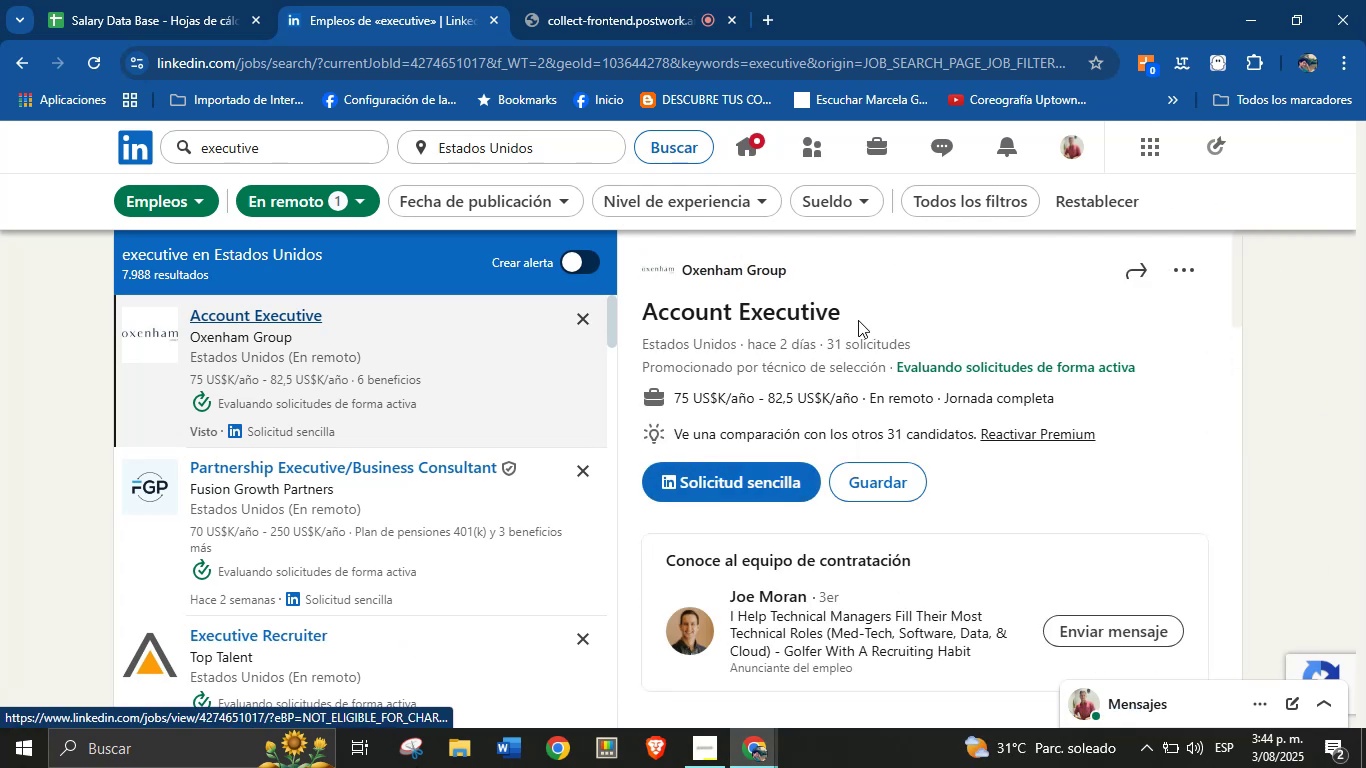 
key(Control+C)
 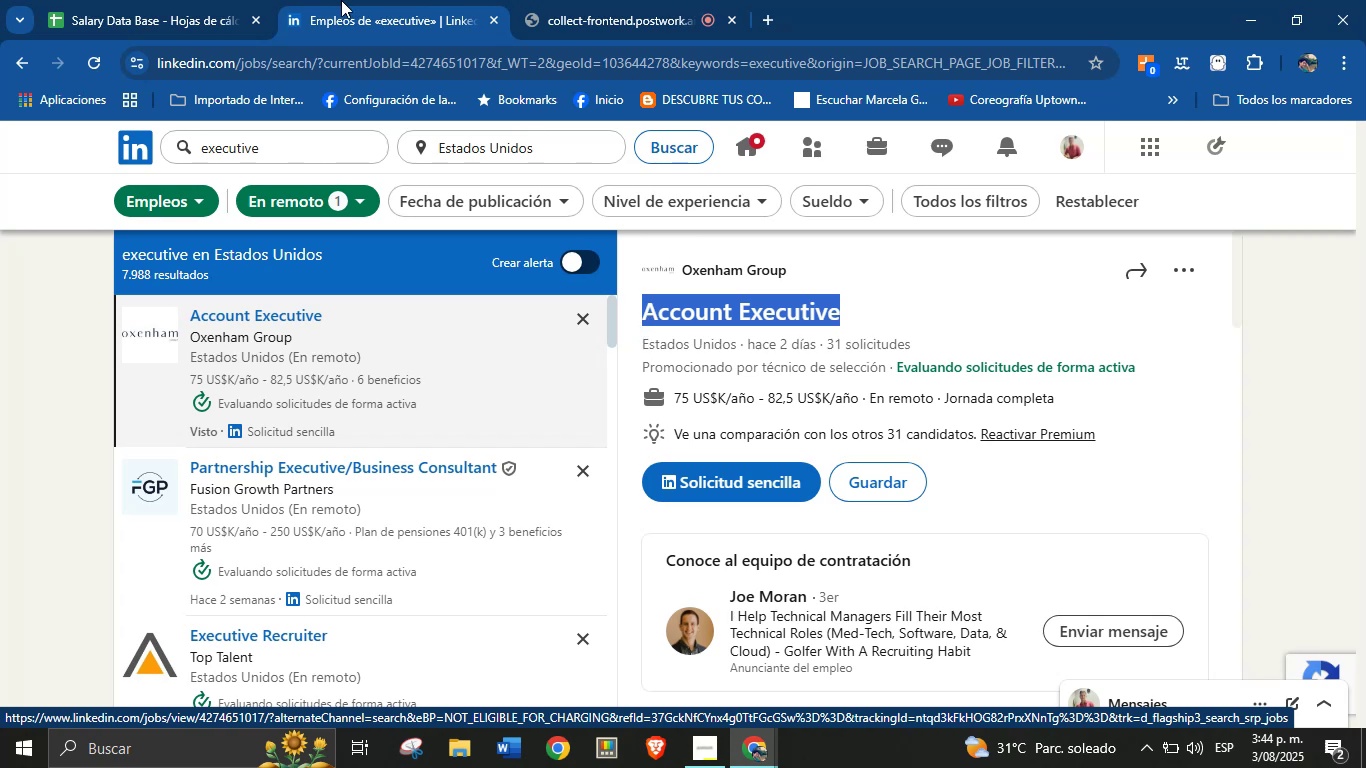 
left_click([205, 0])
 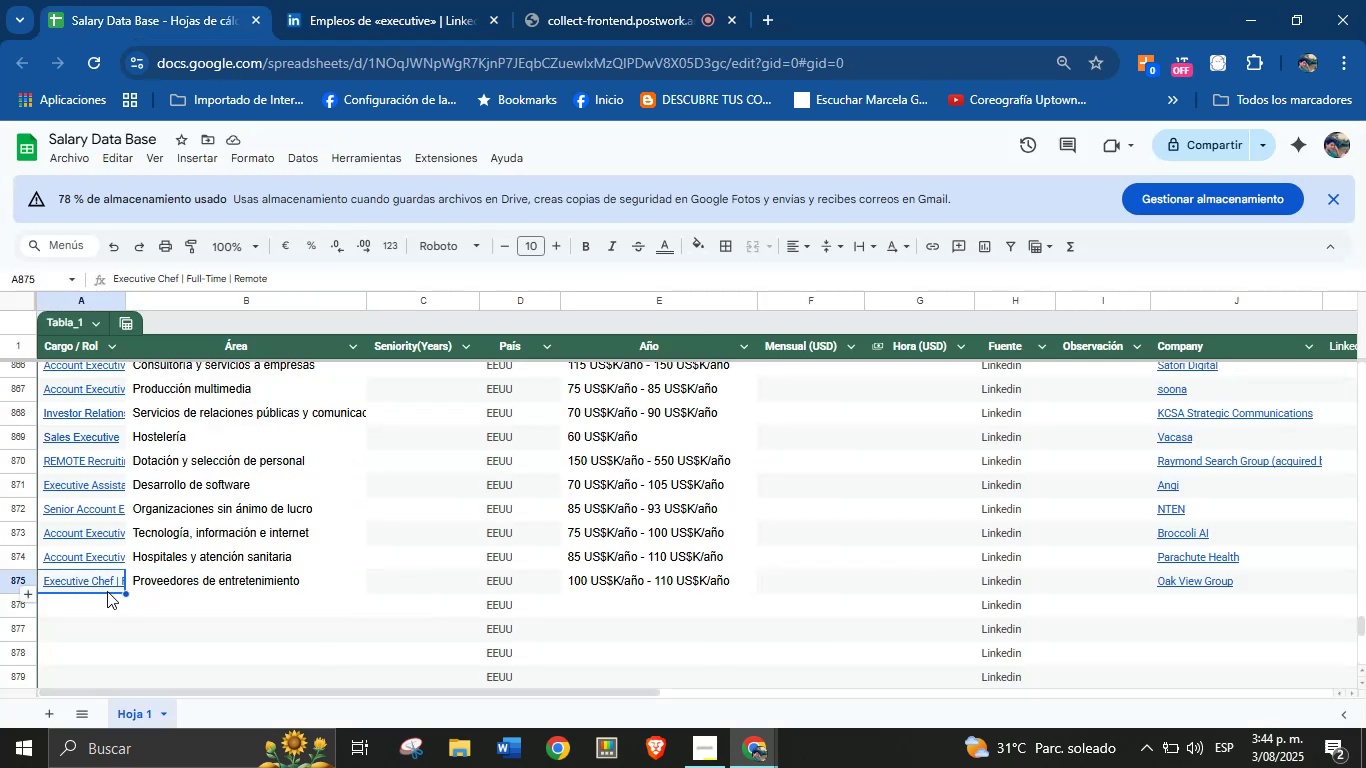 
left_click([90, 605])
 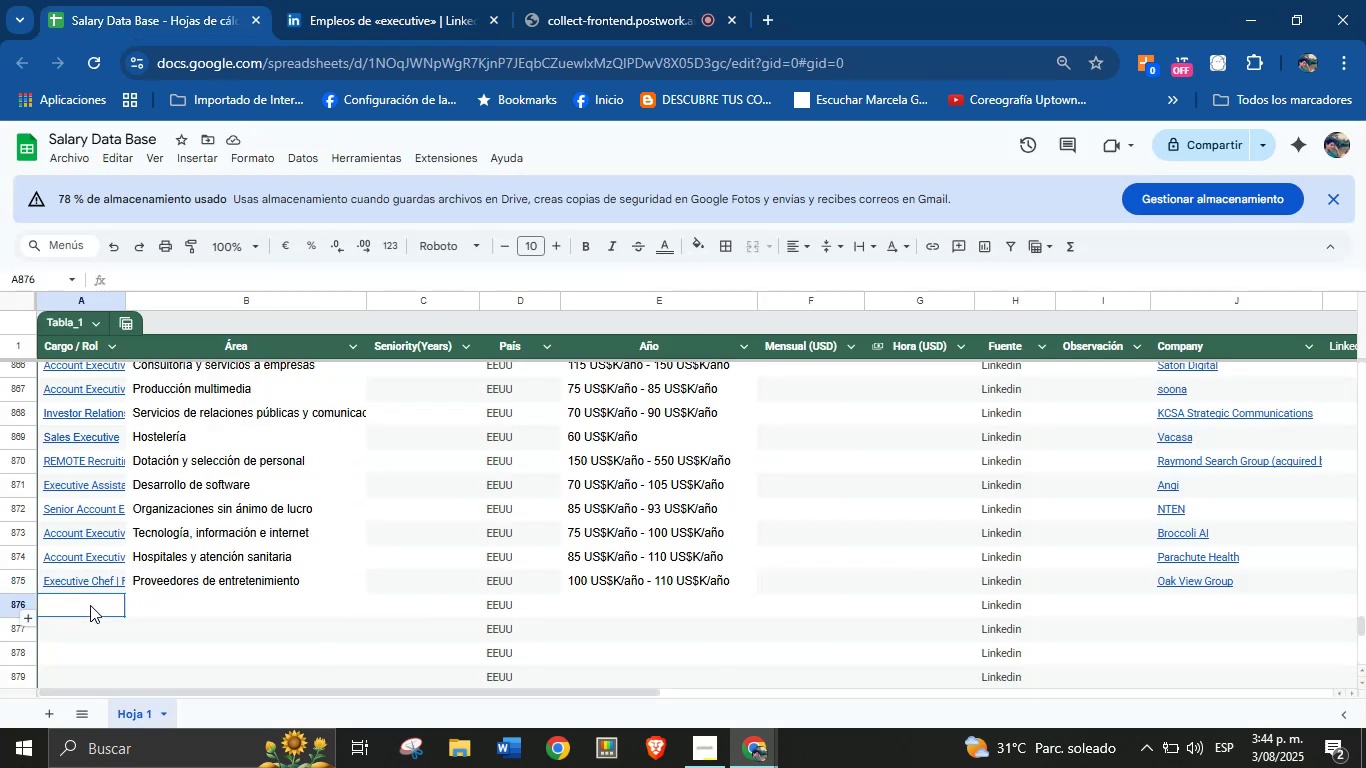 
key(Control+V)
 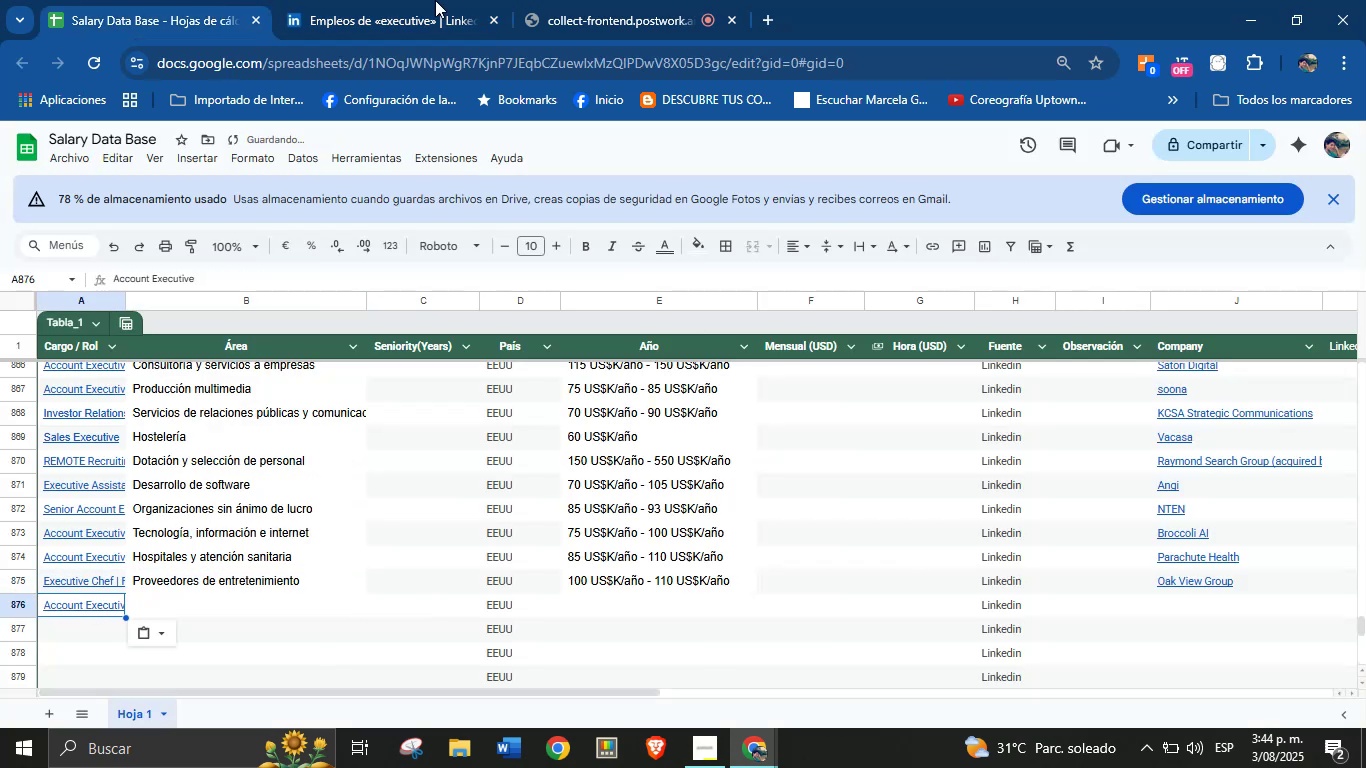 
left_click([513, 0])
 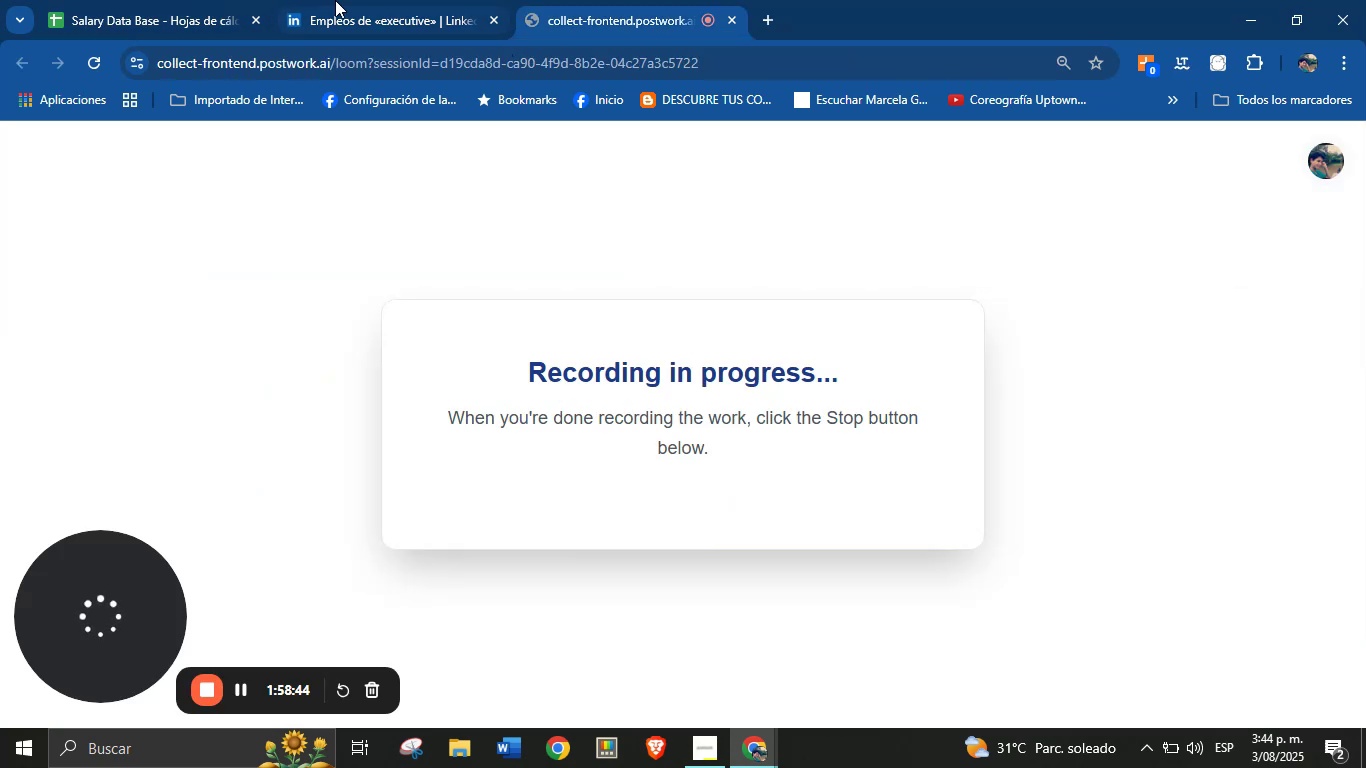 
left_click([236, 0])
 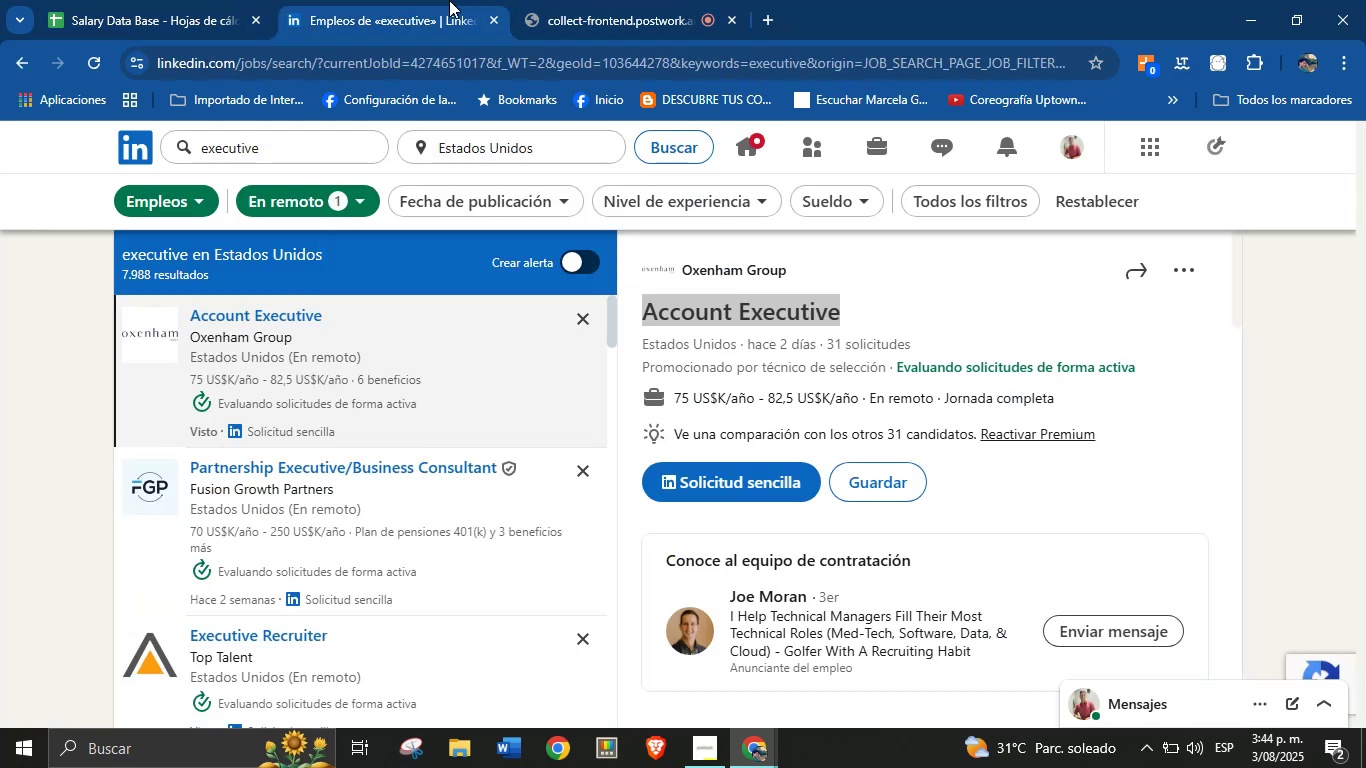 
left_click([860, 252])
 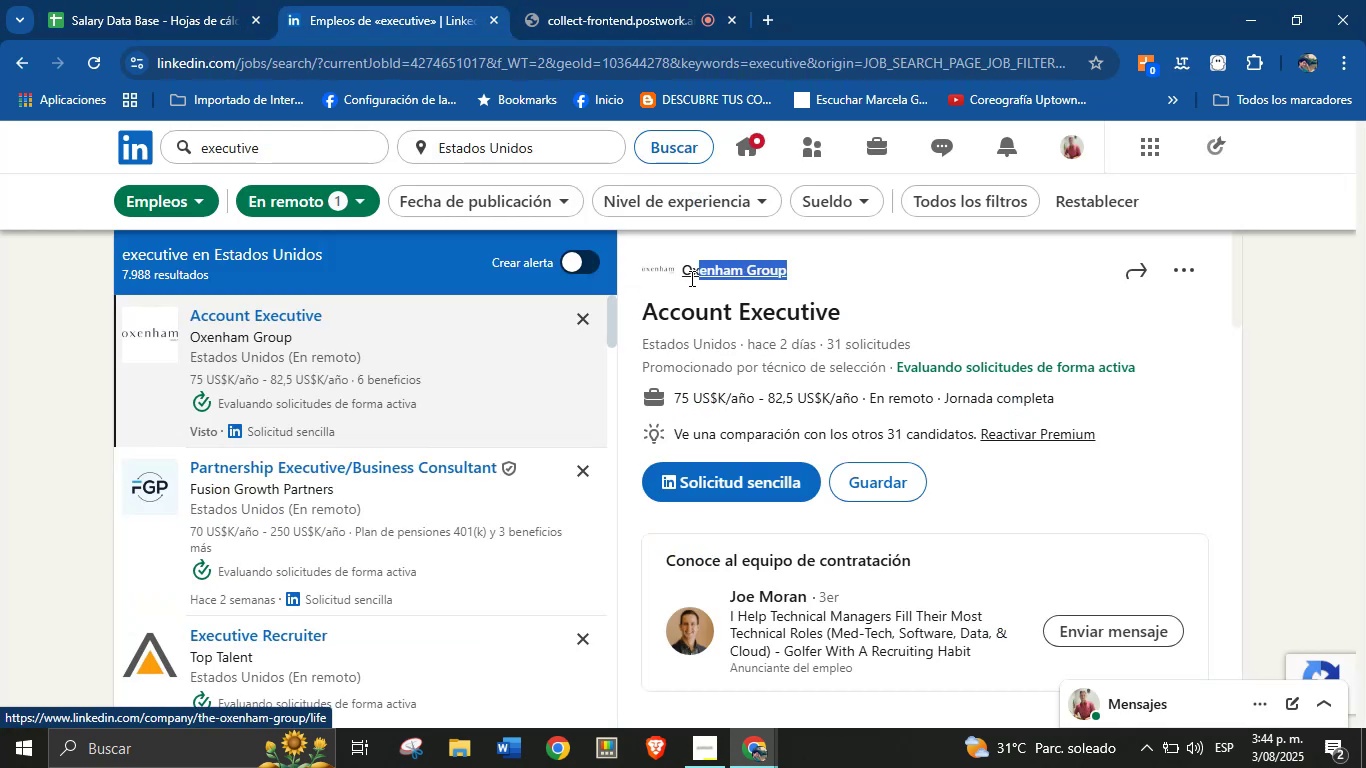 
key(Control+C)
 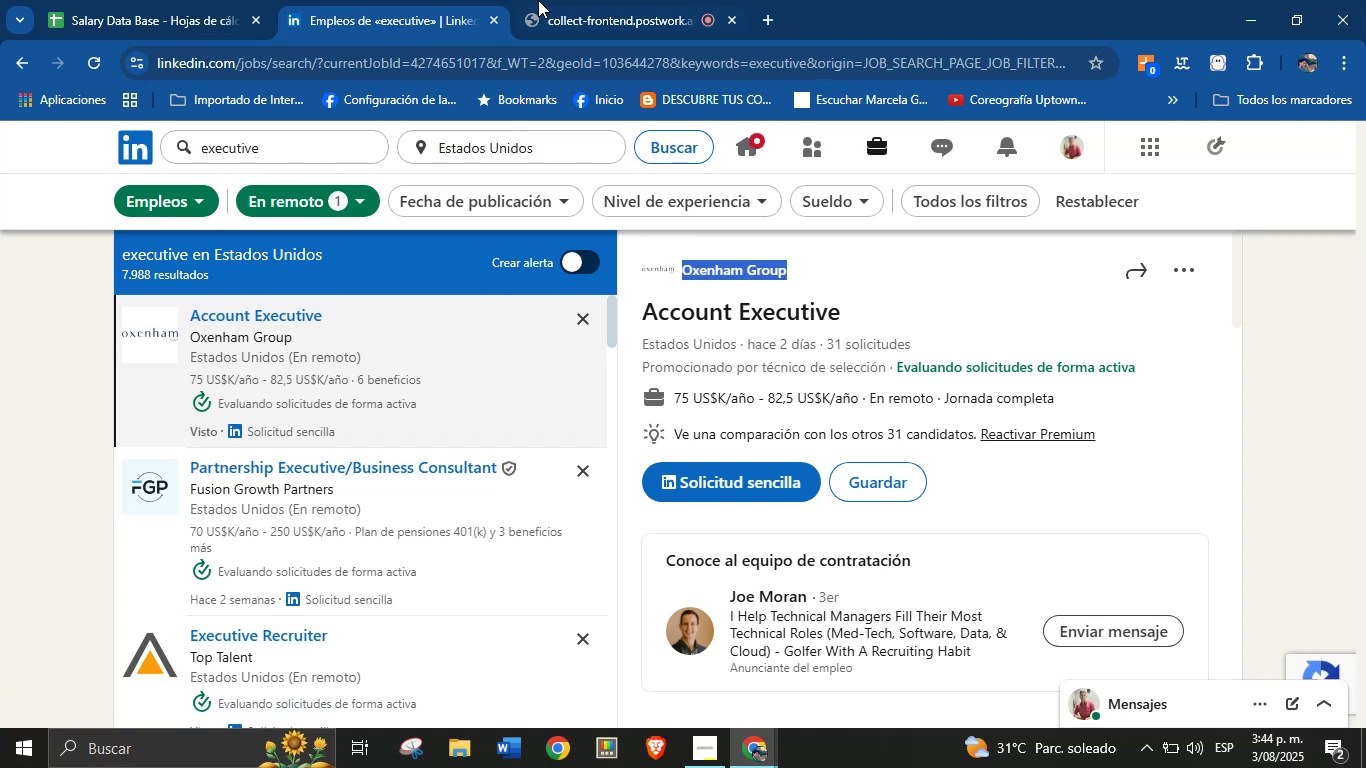 
left_click([100, 0])
 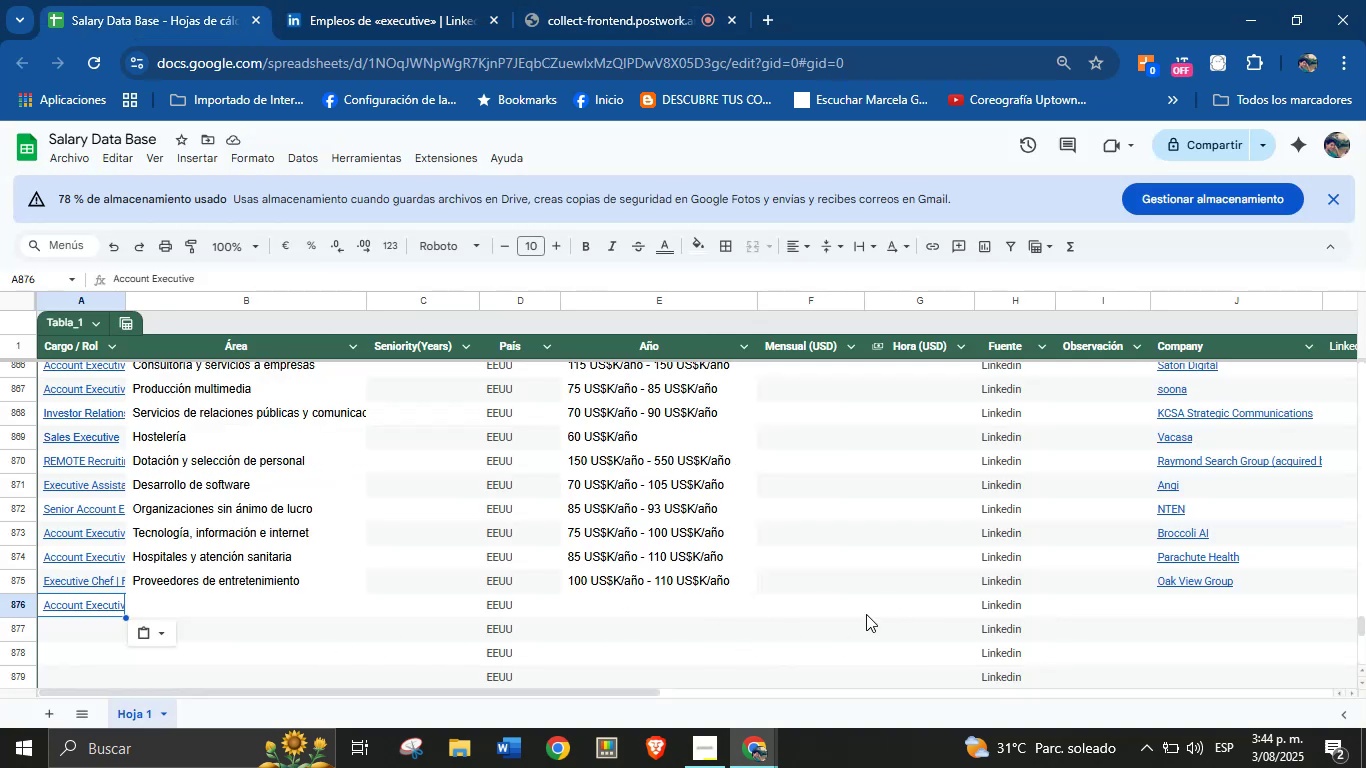 
left_click([1174, 602])
 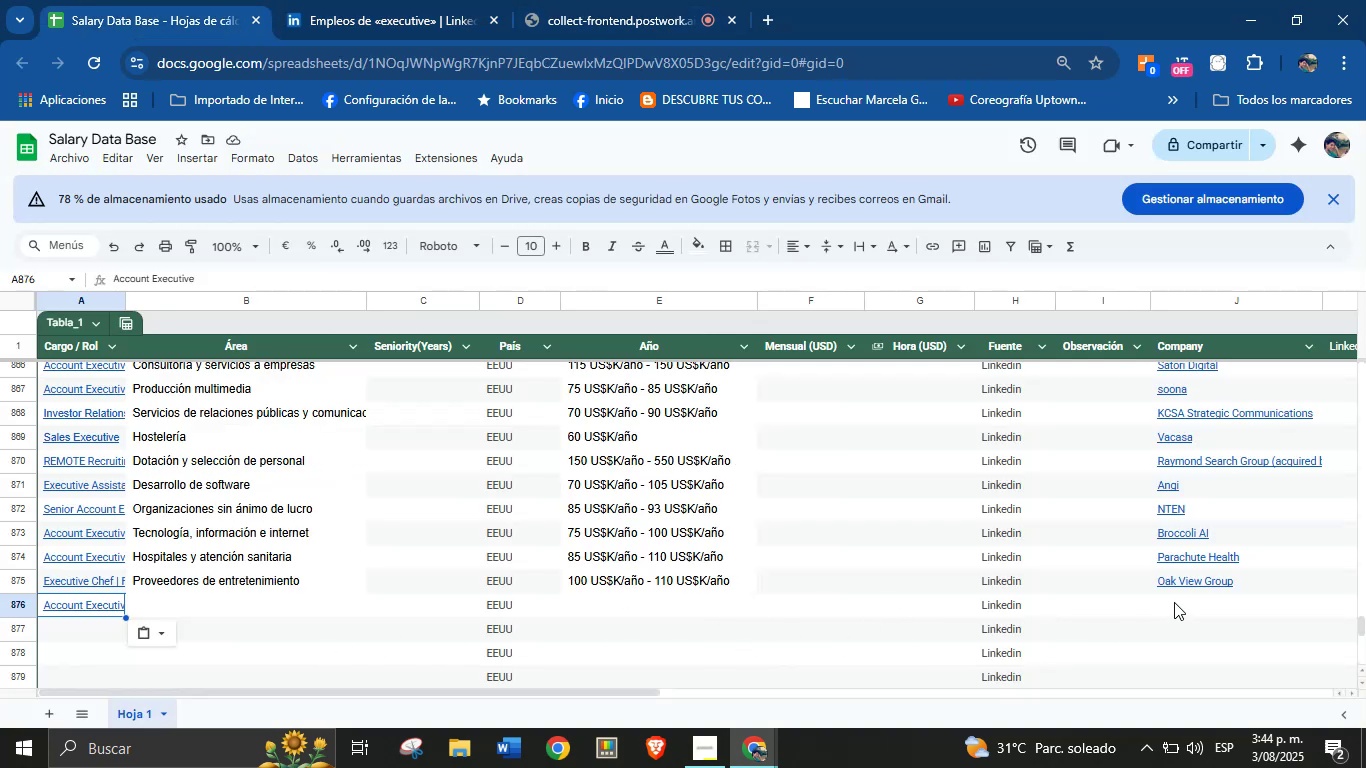 
key(Control+V)
 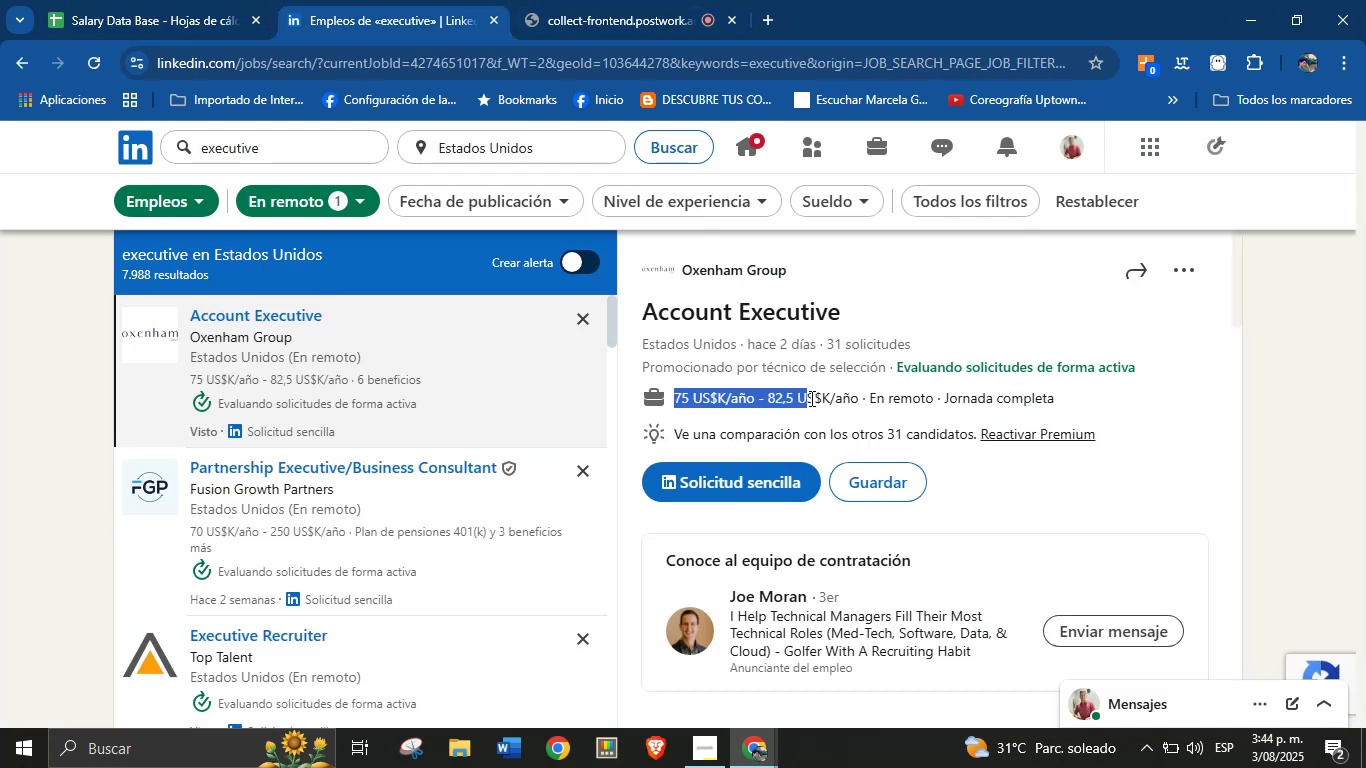 
wait(5.62)
 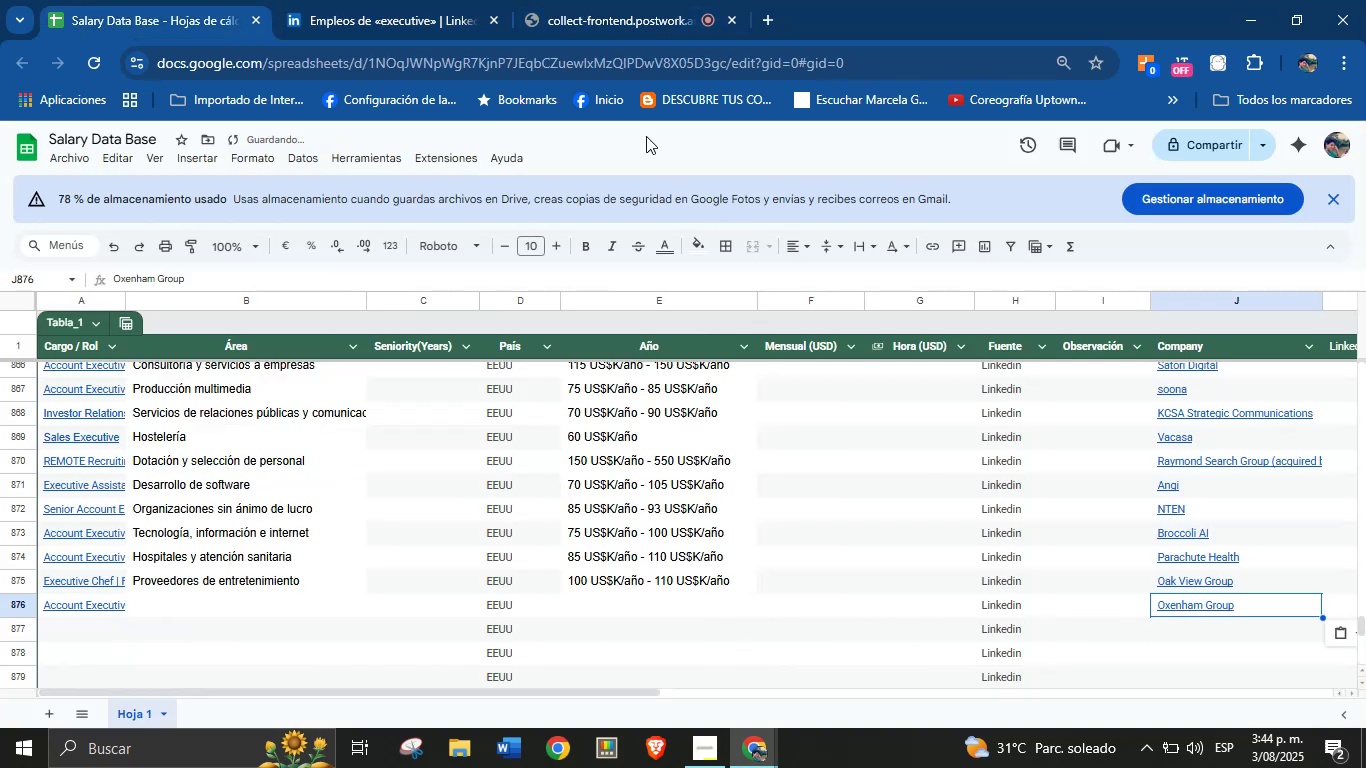 
key(Control+C)
 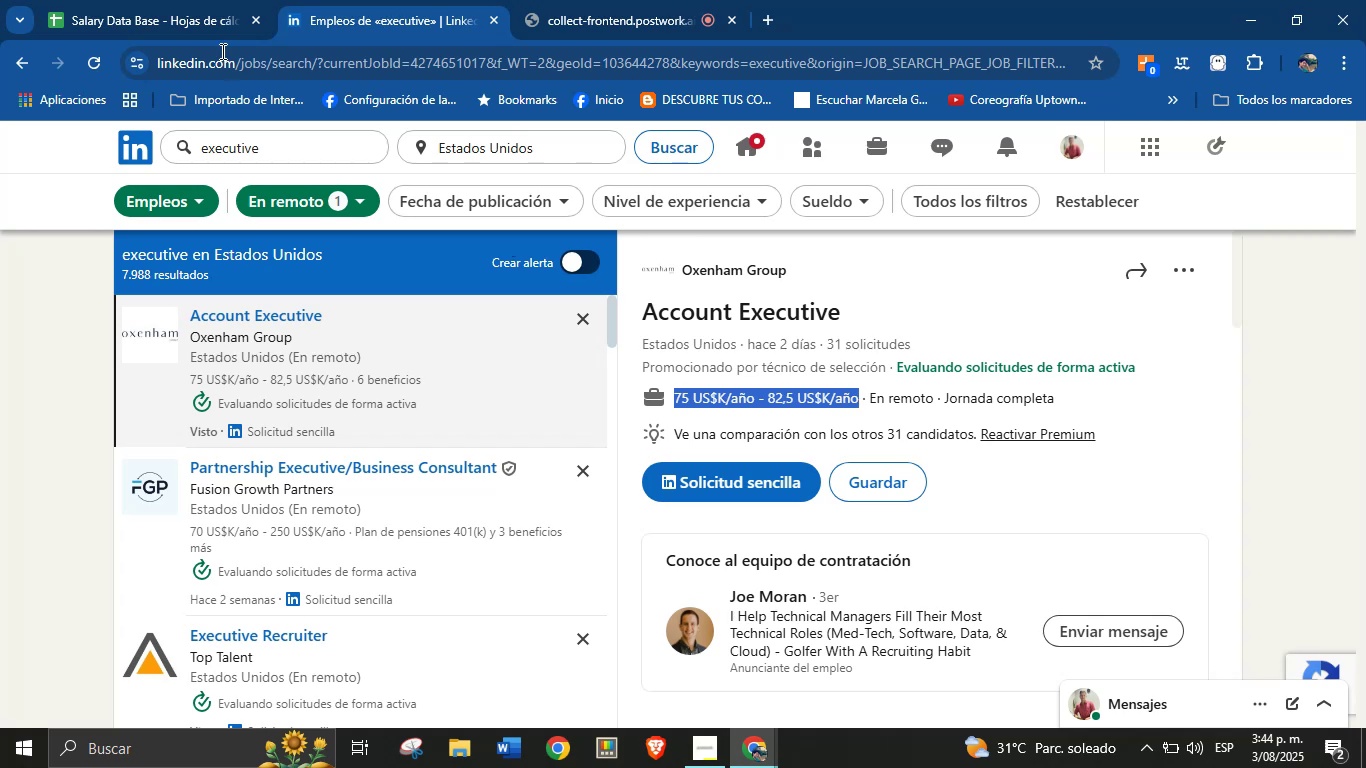 
left_click([144, 0])
 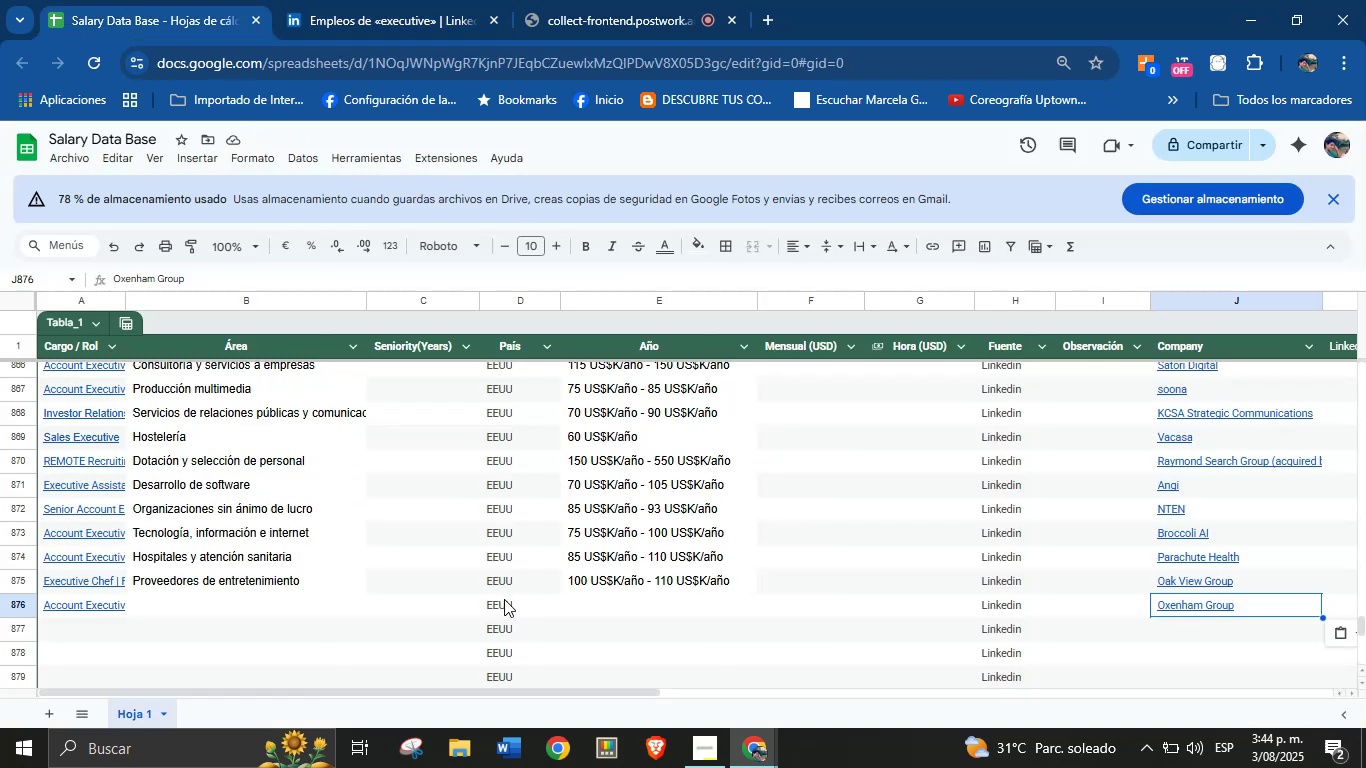 
left_click([606, 602])
 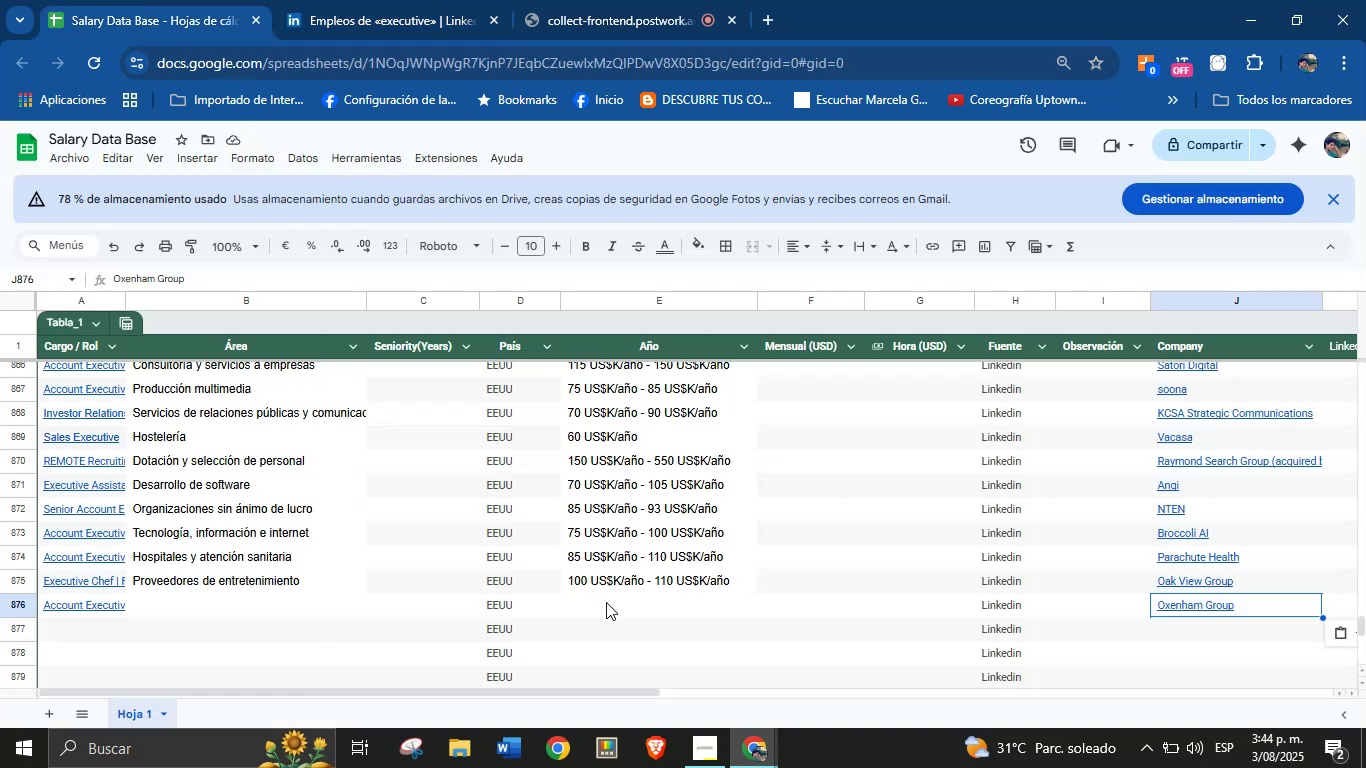 
key(Control+V)
 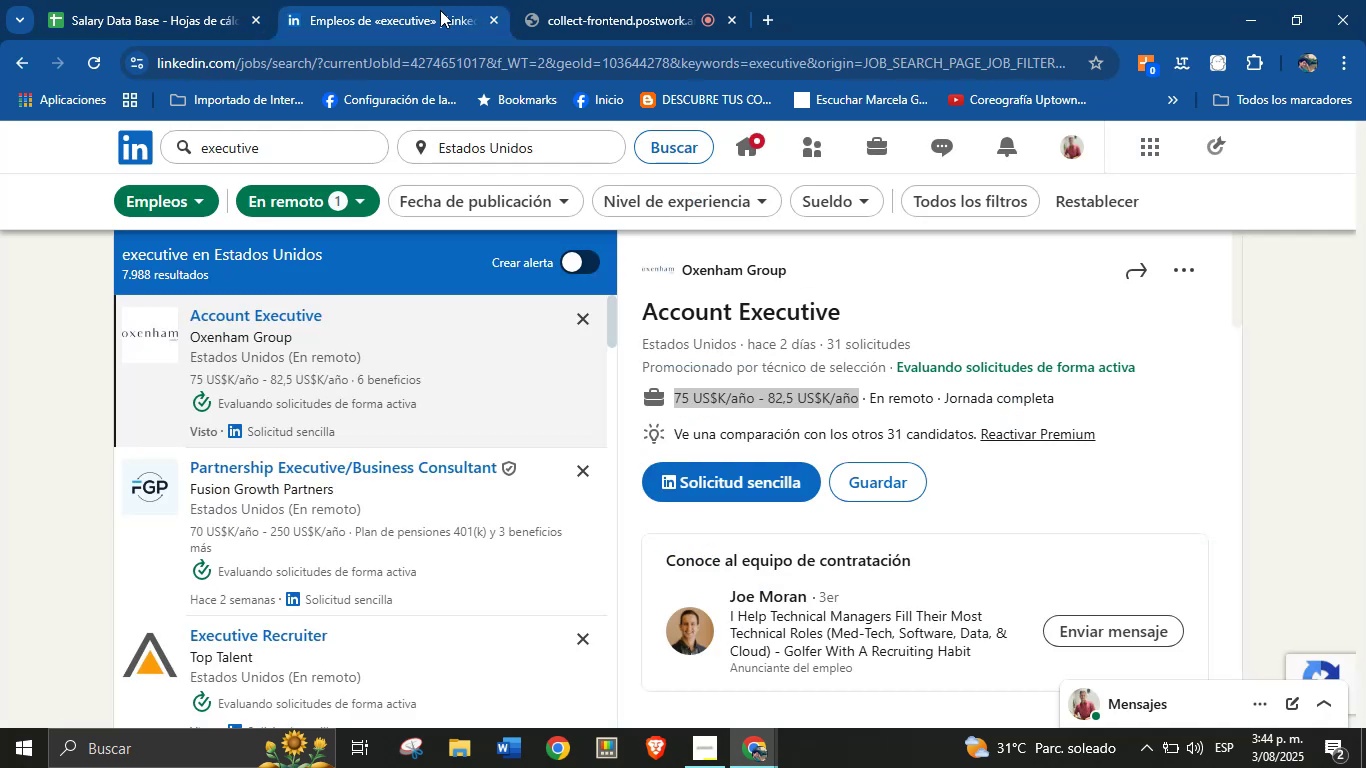 
scroll: coordinate [793, 456], scroll_direction: down, amount: 31.0
 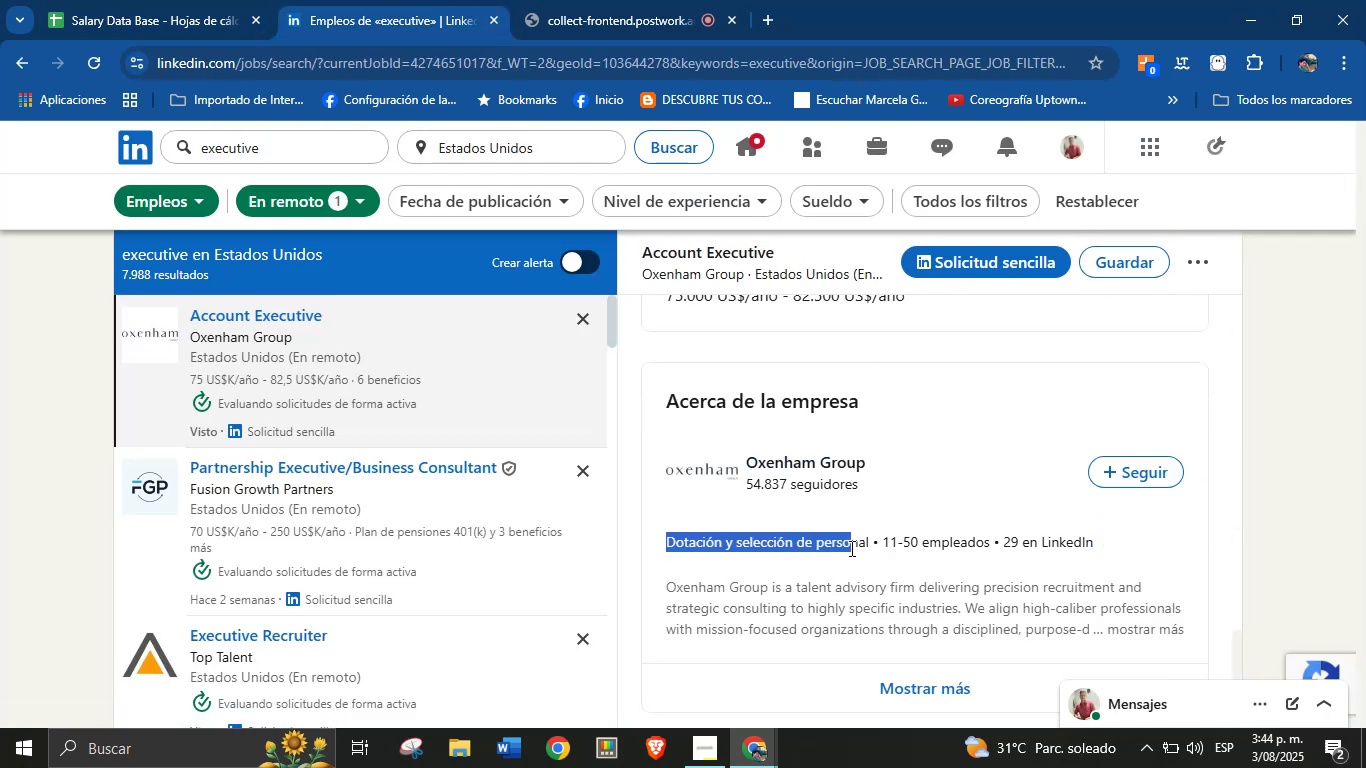 
key(Control+C)
 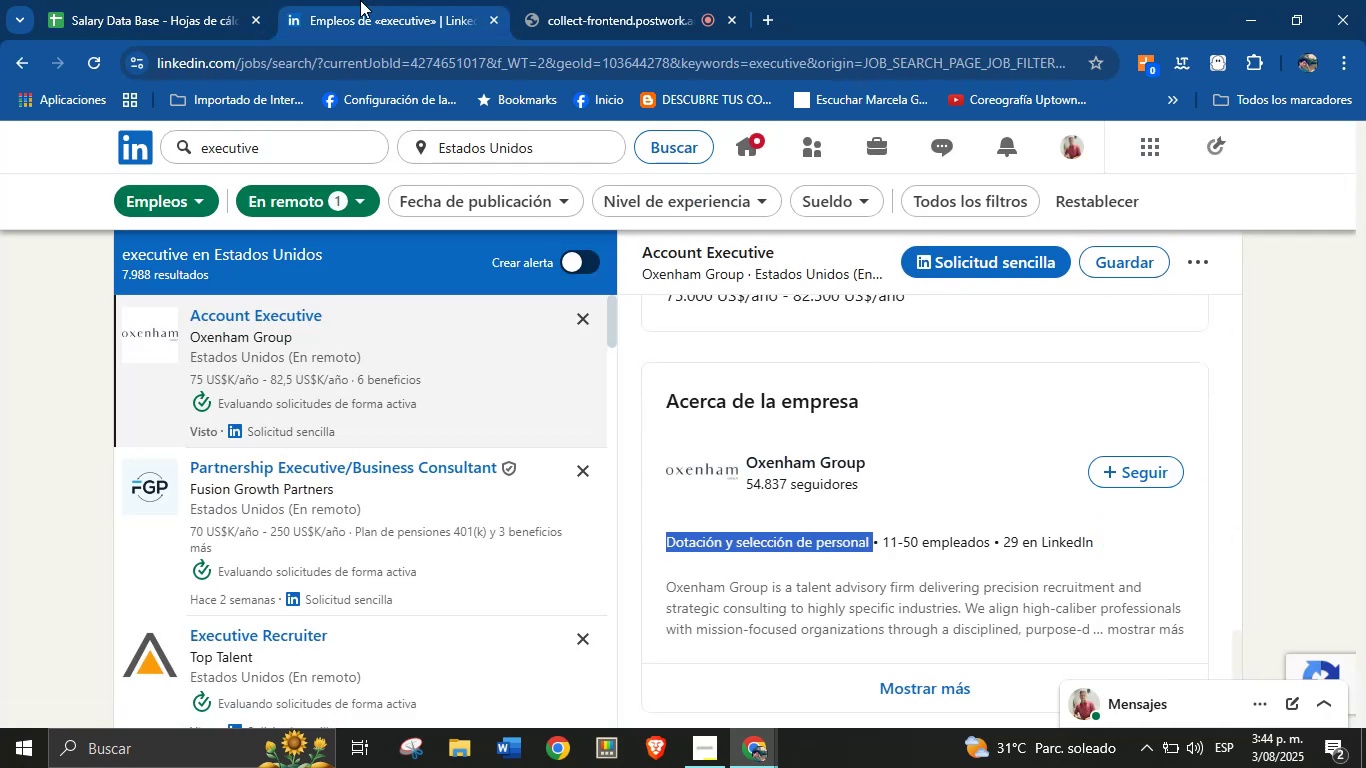 
left_click([170, 0])
 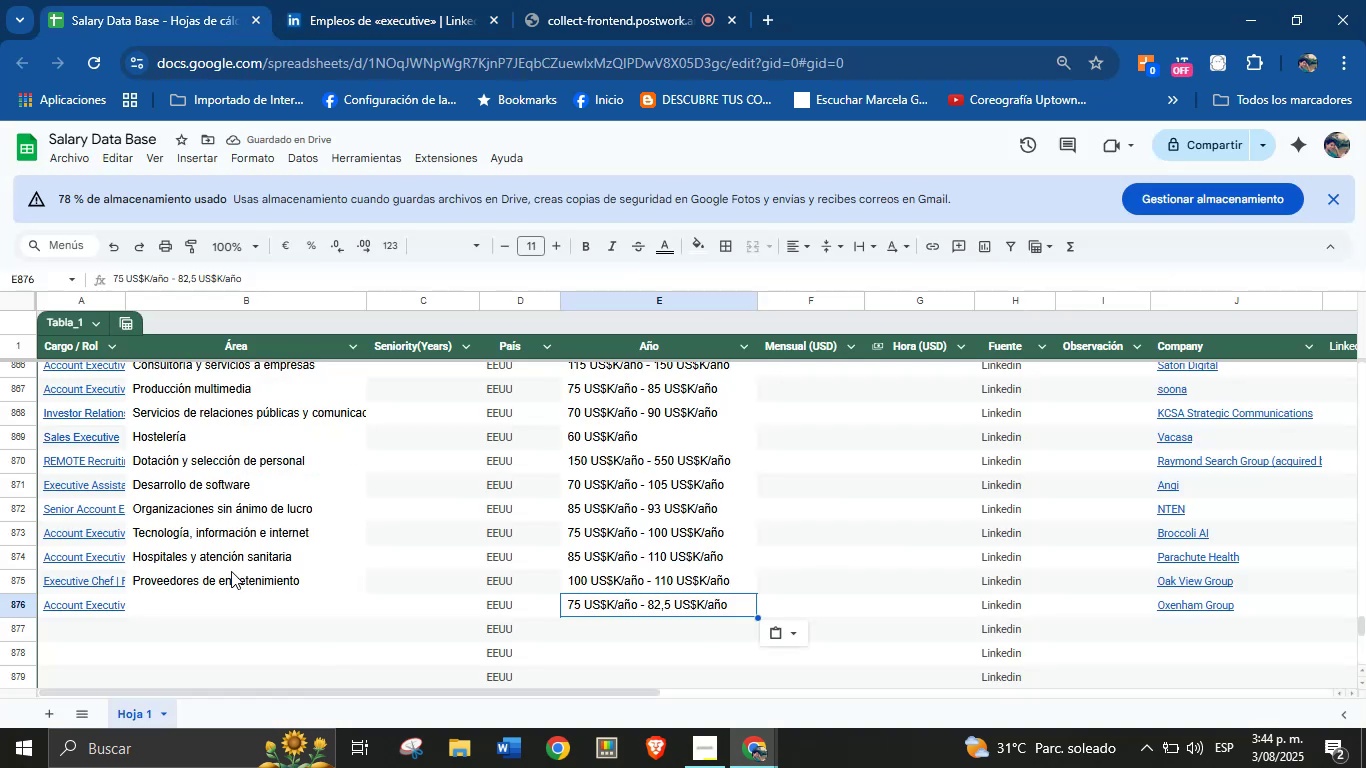 
left_click([222, 595])
 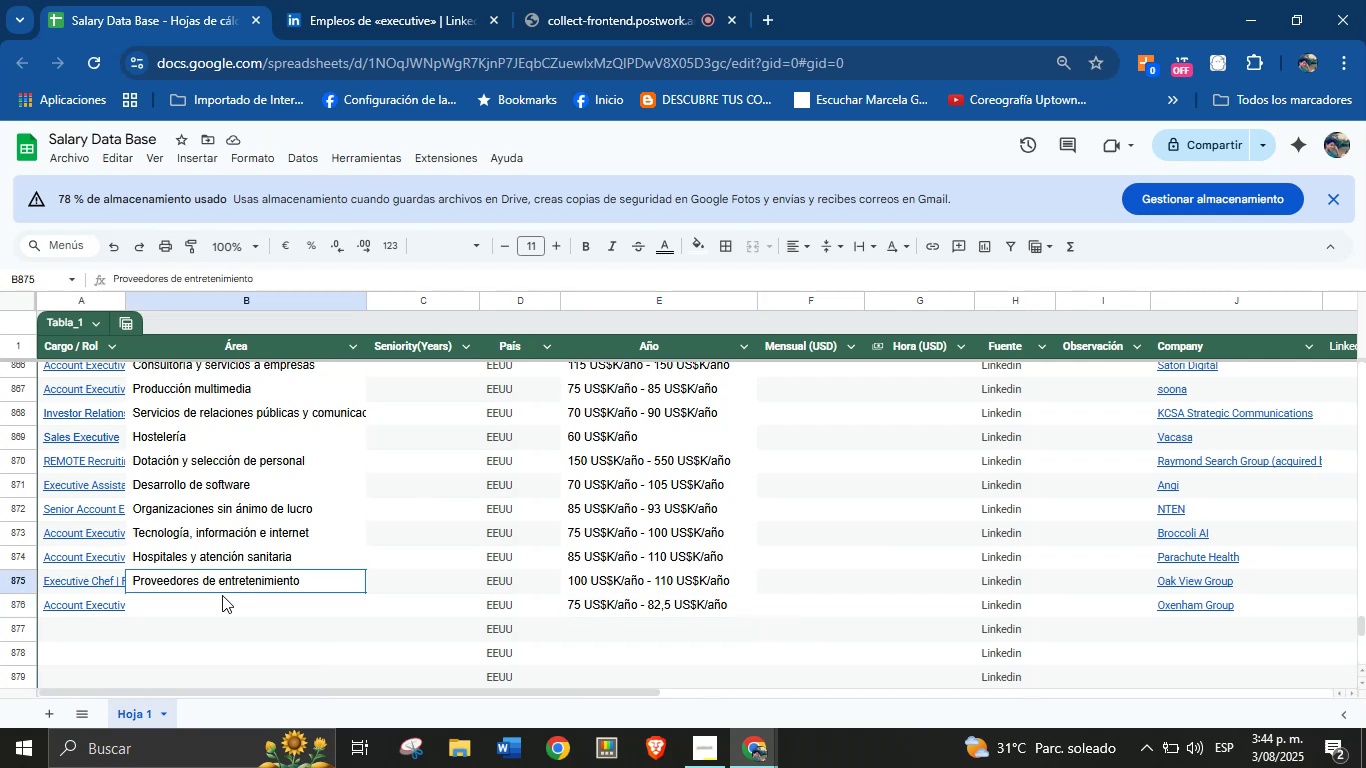 
hold_key(key=ControlLeft, duration=0.4)
 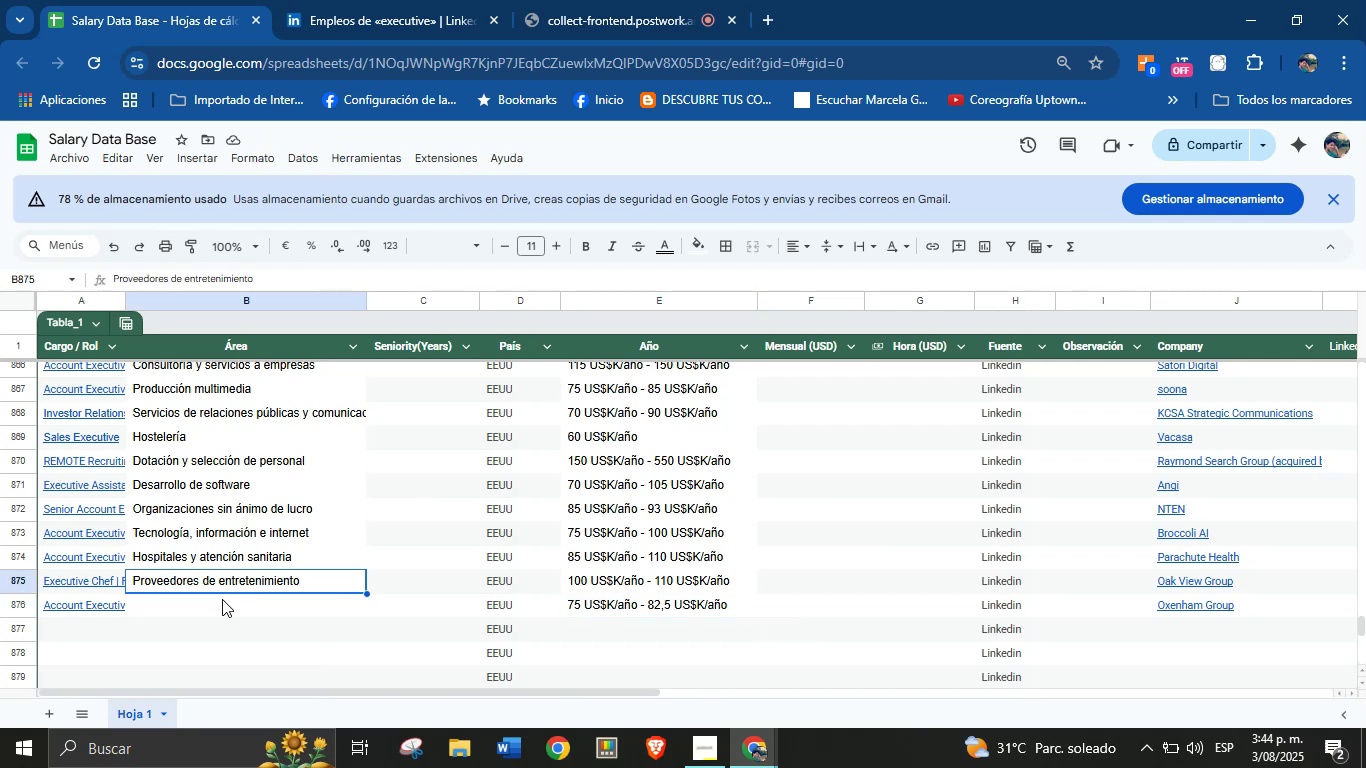 
key(Control+V)
 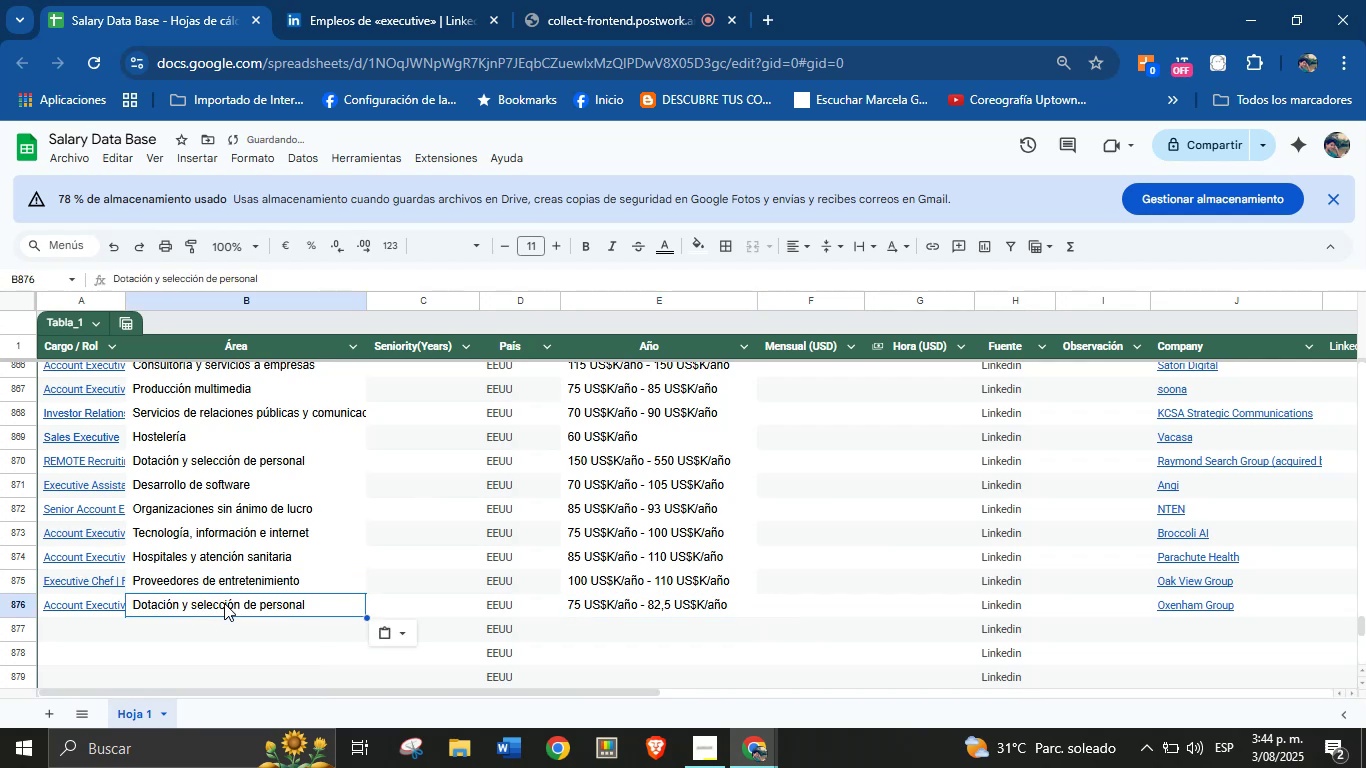 
scroll: coordinate [224, 603], scroll_direction: down, amount: 1.0
 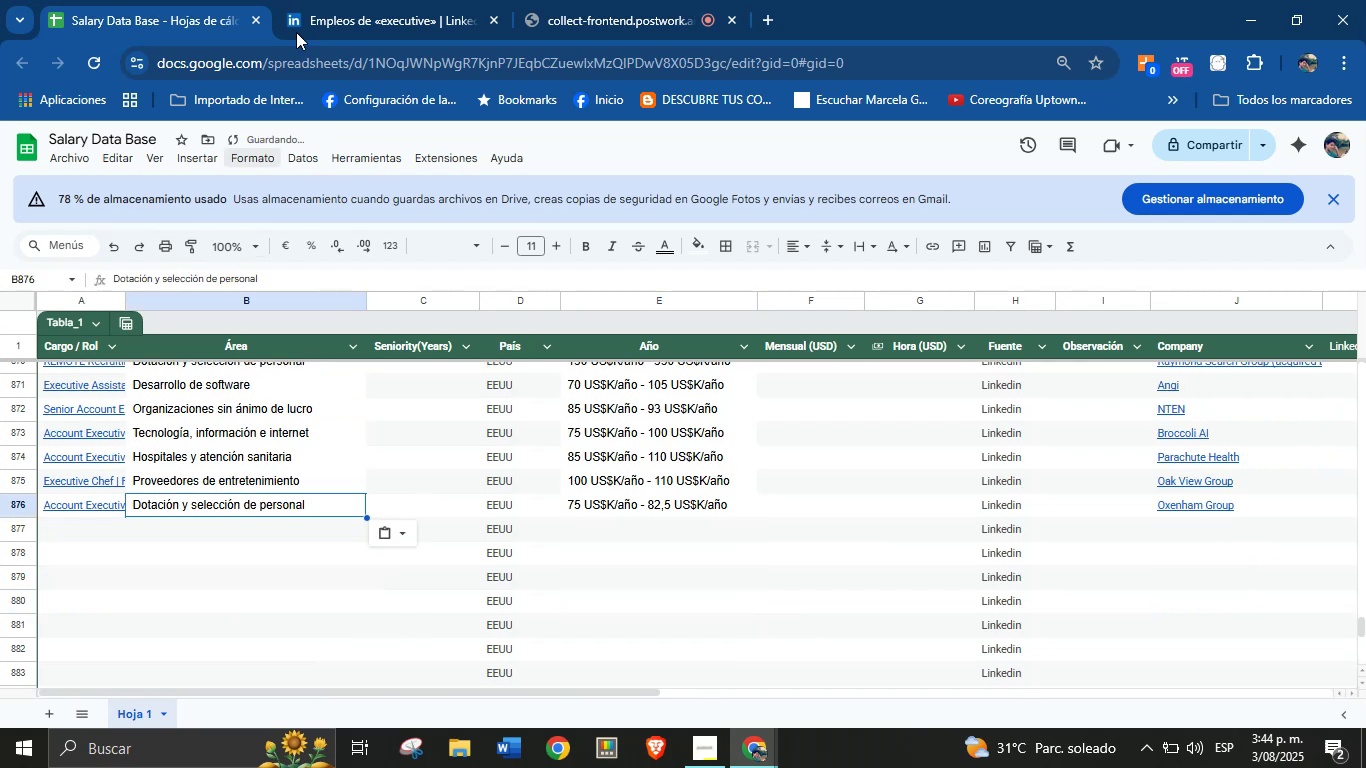 
left_click([358, 0])
 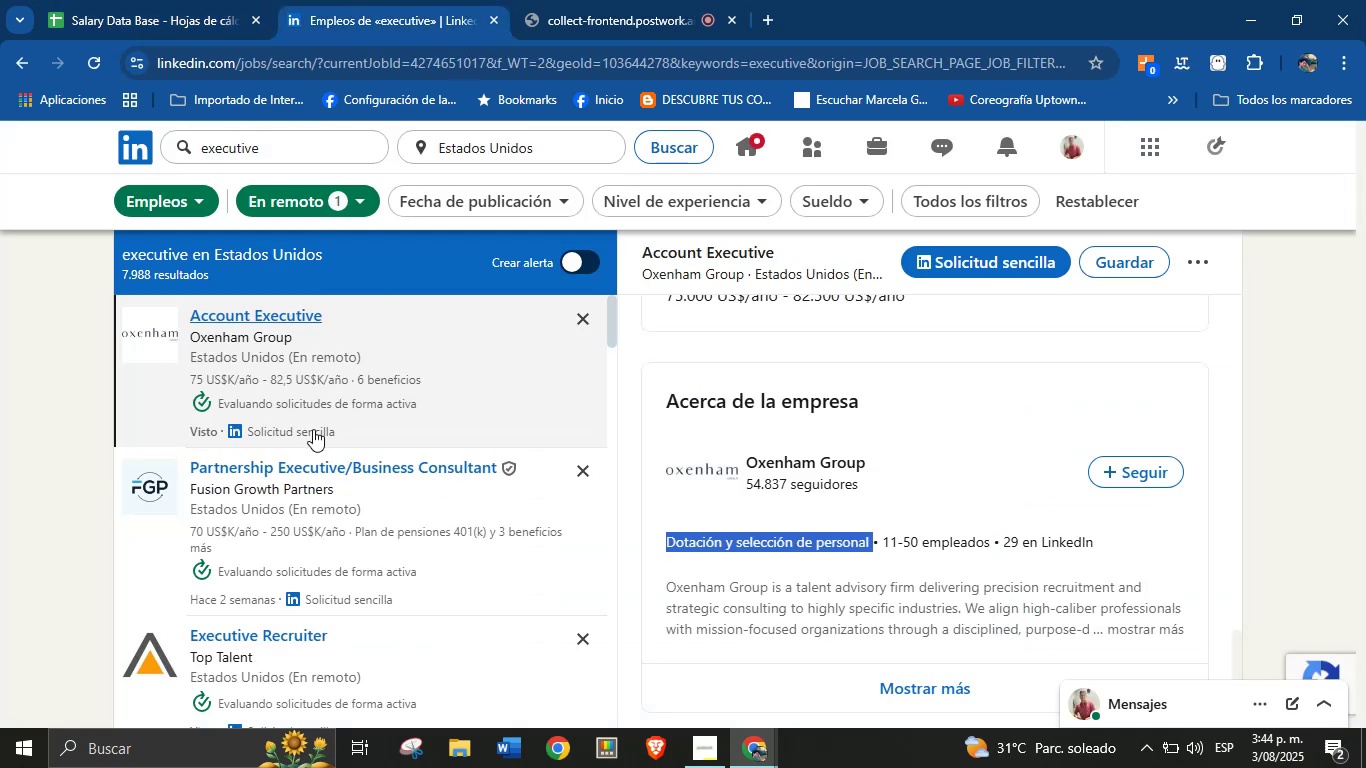 
scroll: coordinate [375, 524], scroll_direction: down, amount: 6.0
 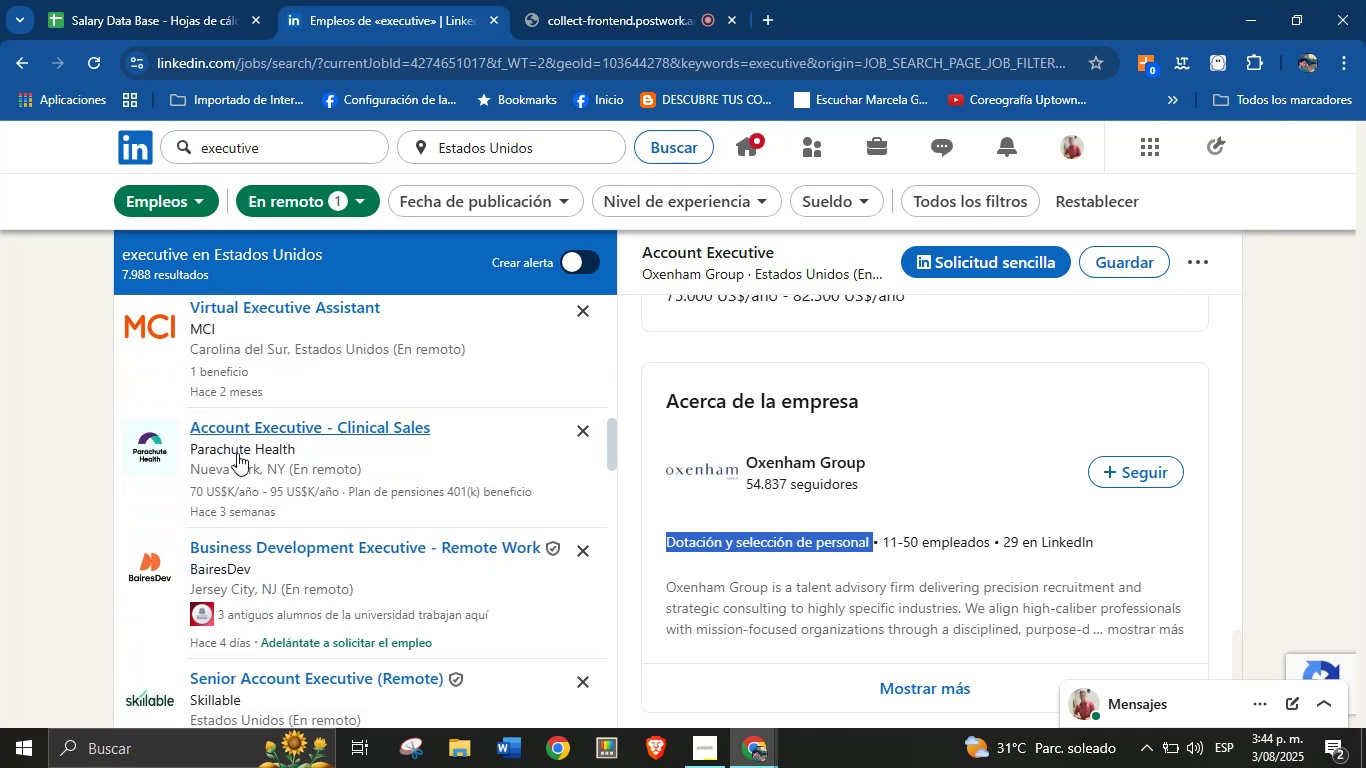 
left_click([261, 429])
 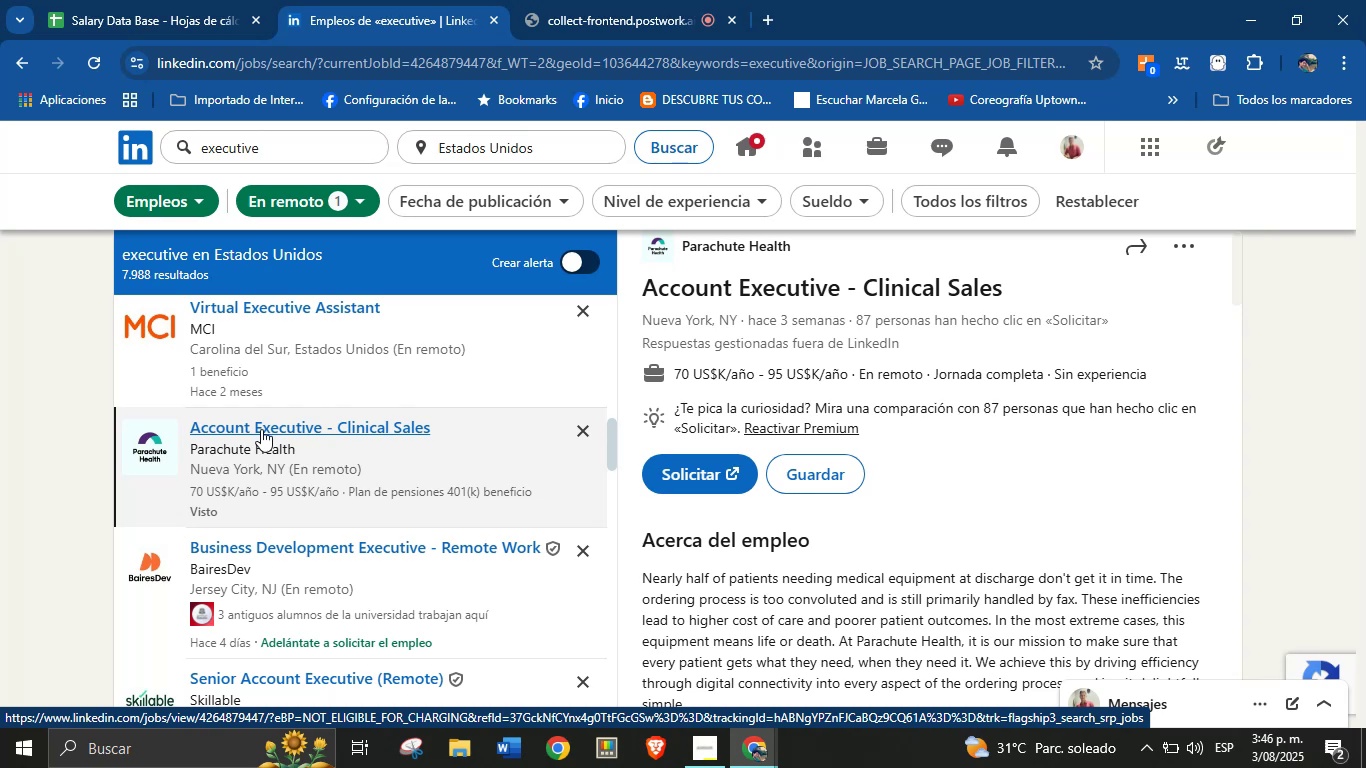 
wait(87.93)
 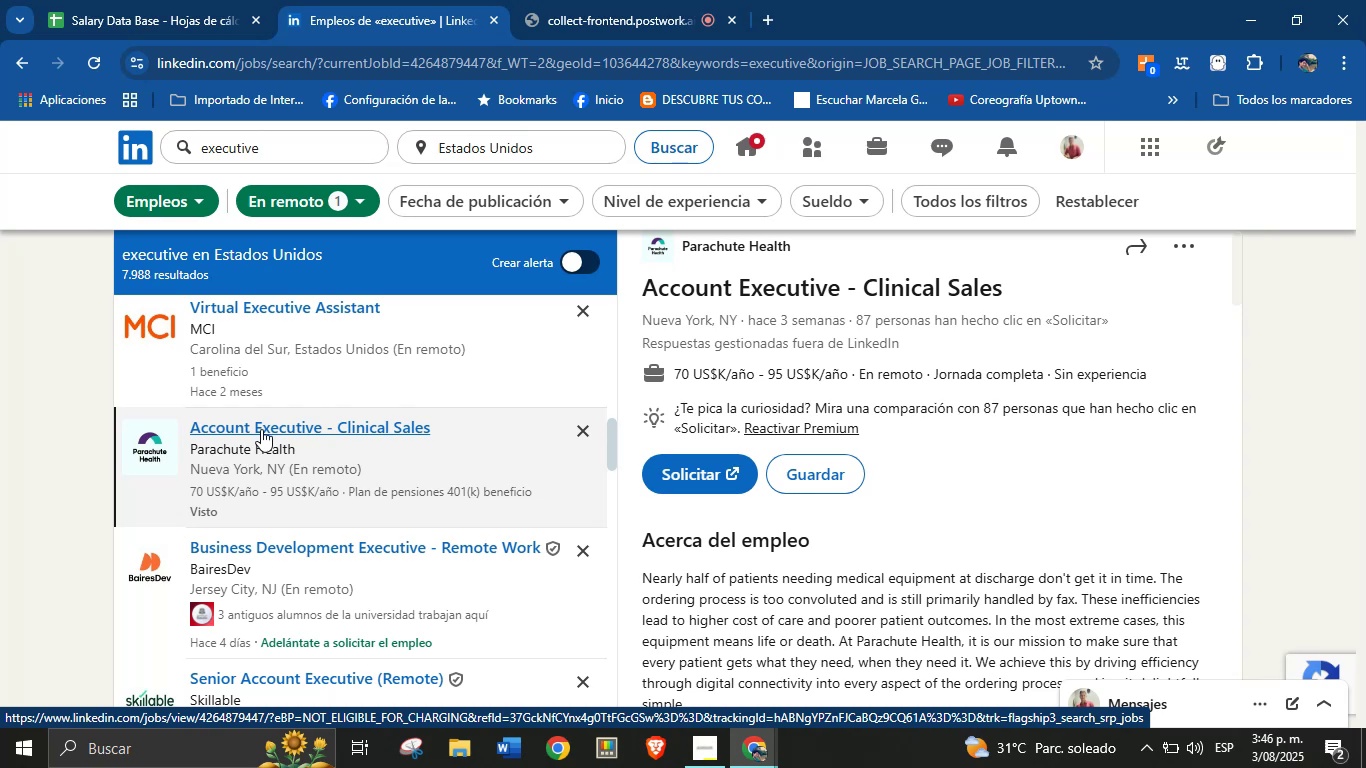 
left_click([598, 0])
 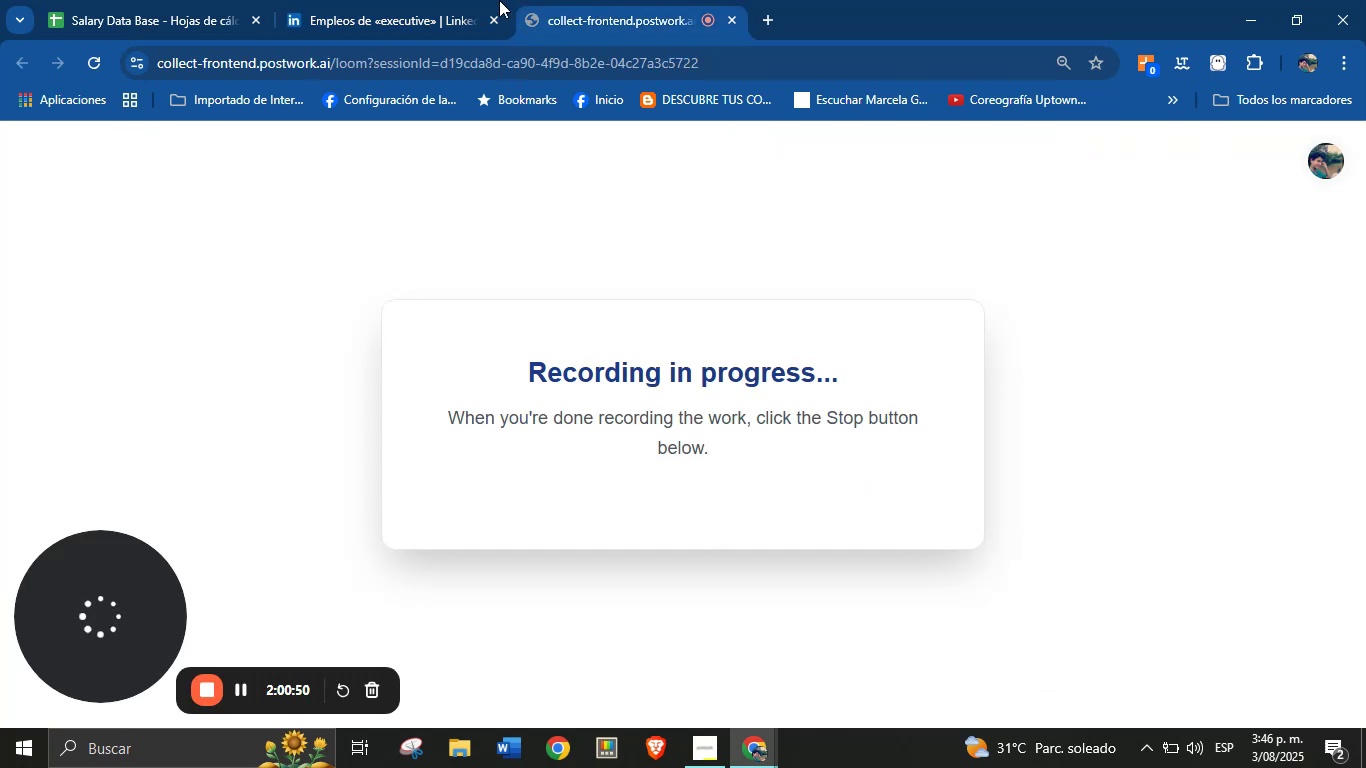 
left_click([482, 0])
 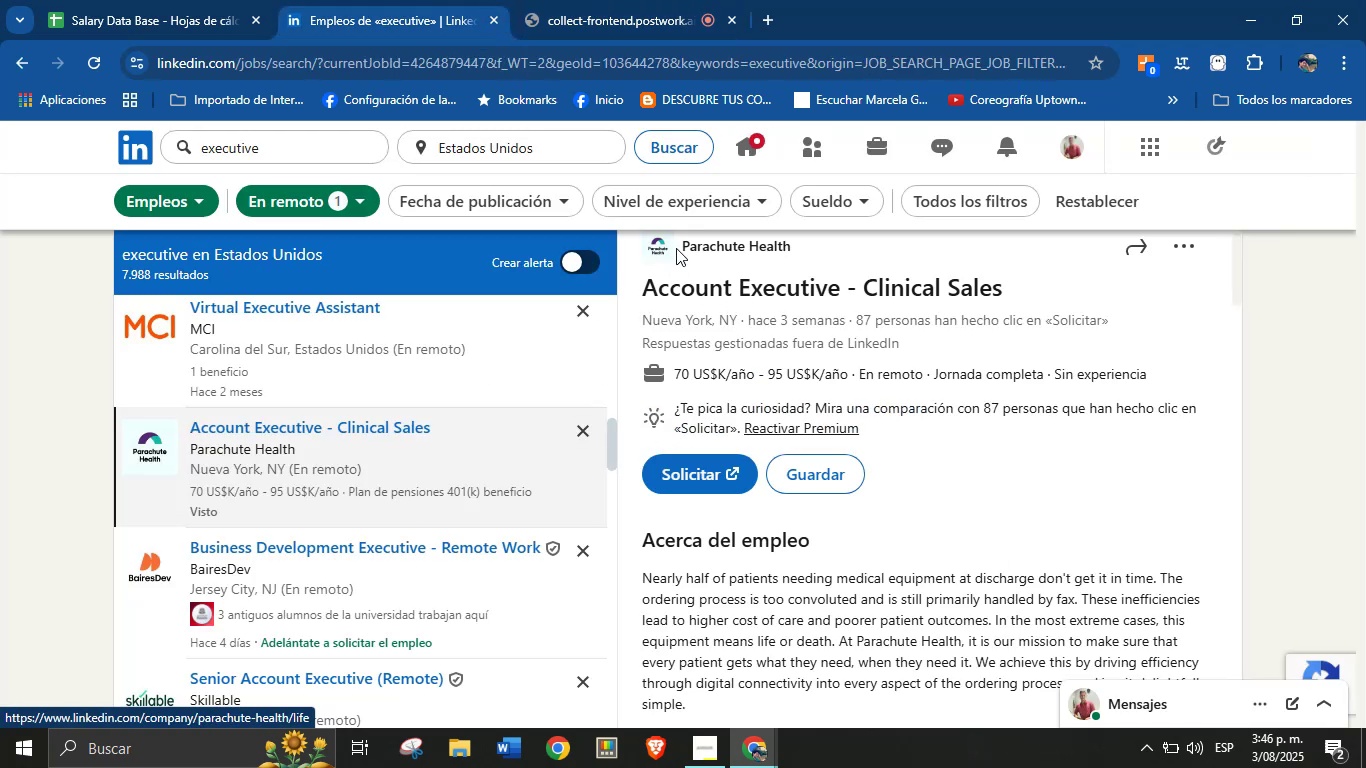 
left_click([819, 277])
 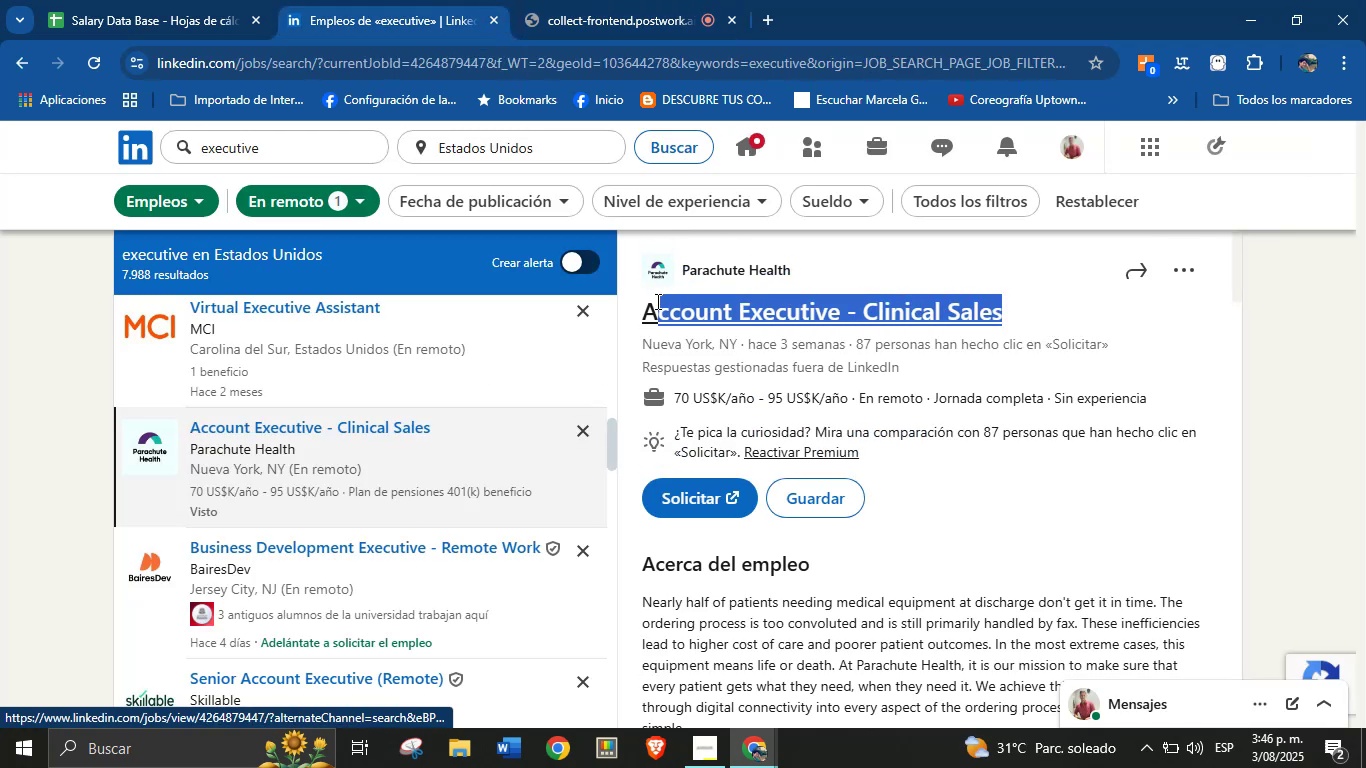 
key(Control+C)
 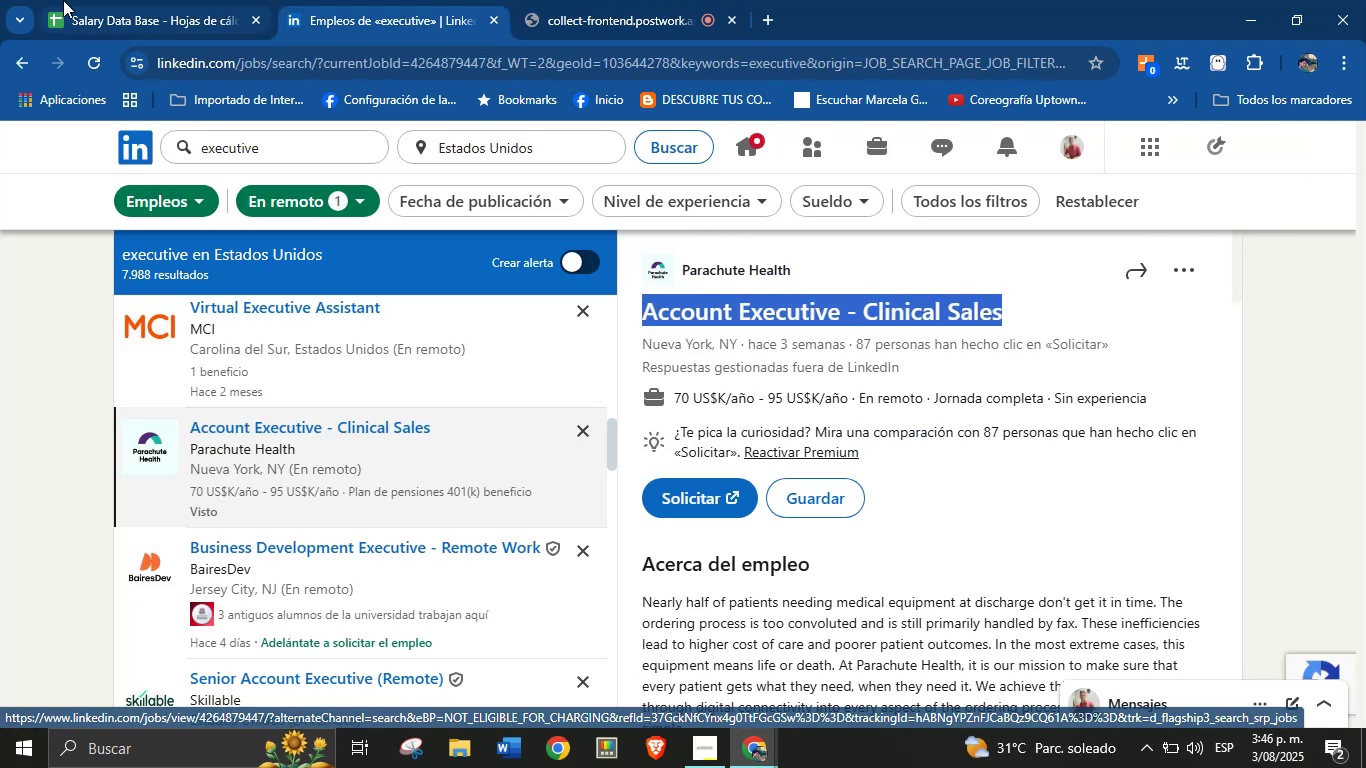 
left_click([149, 0])
 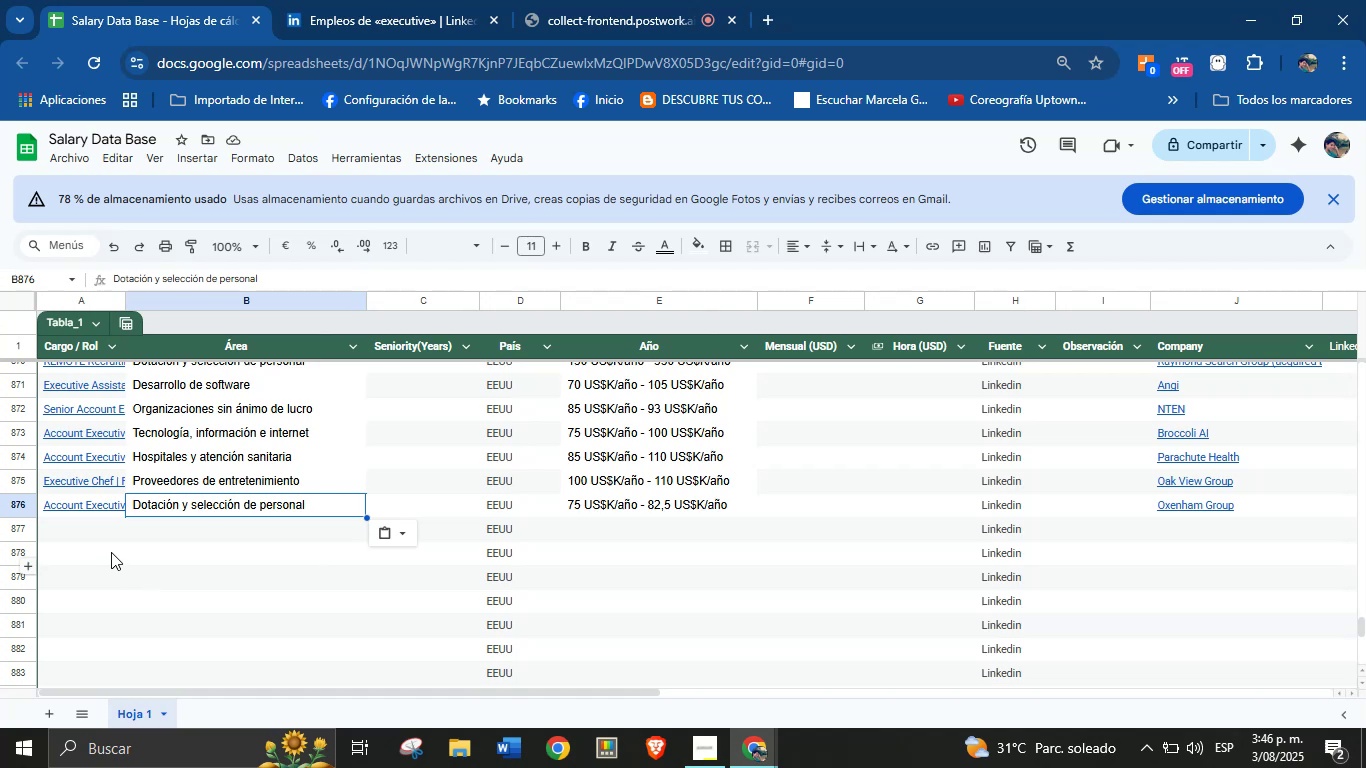 
left_click([84, 531])
 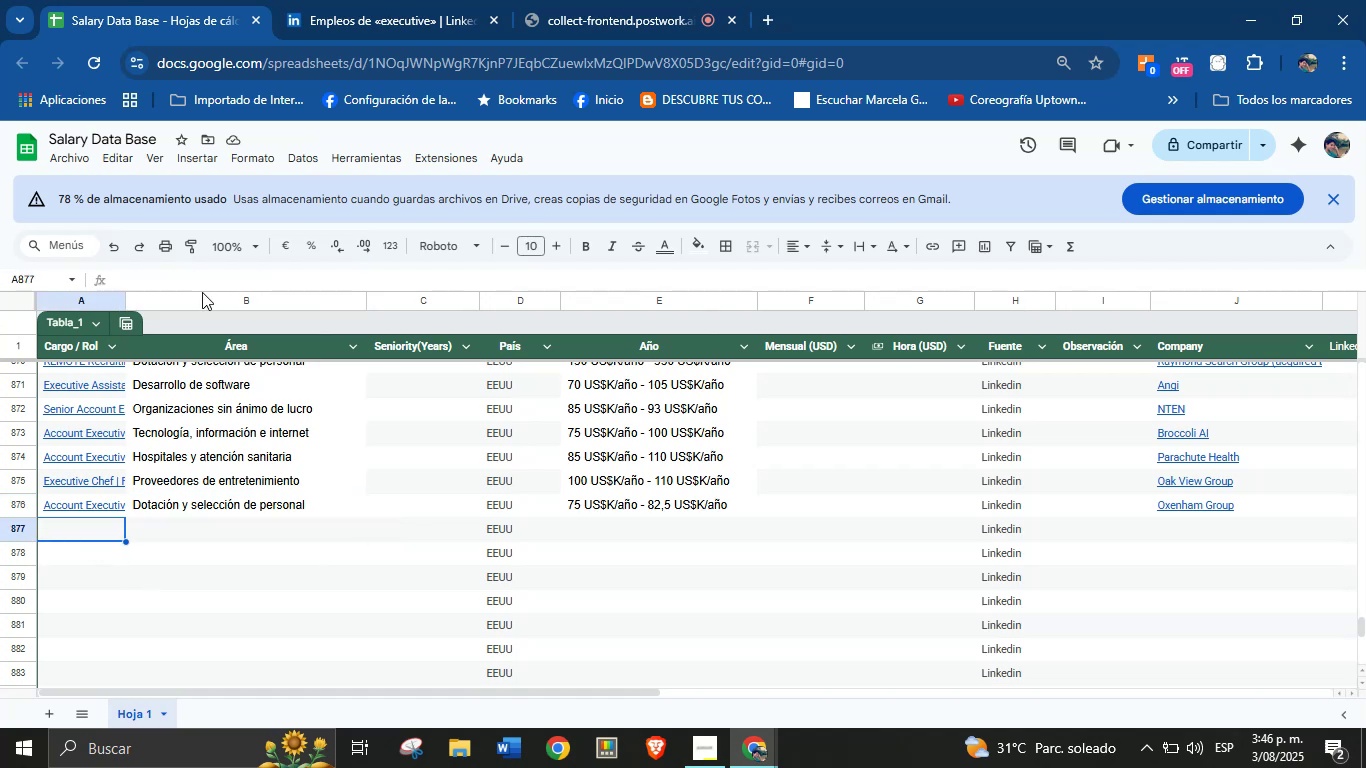 
left_click([312, 0])
 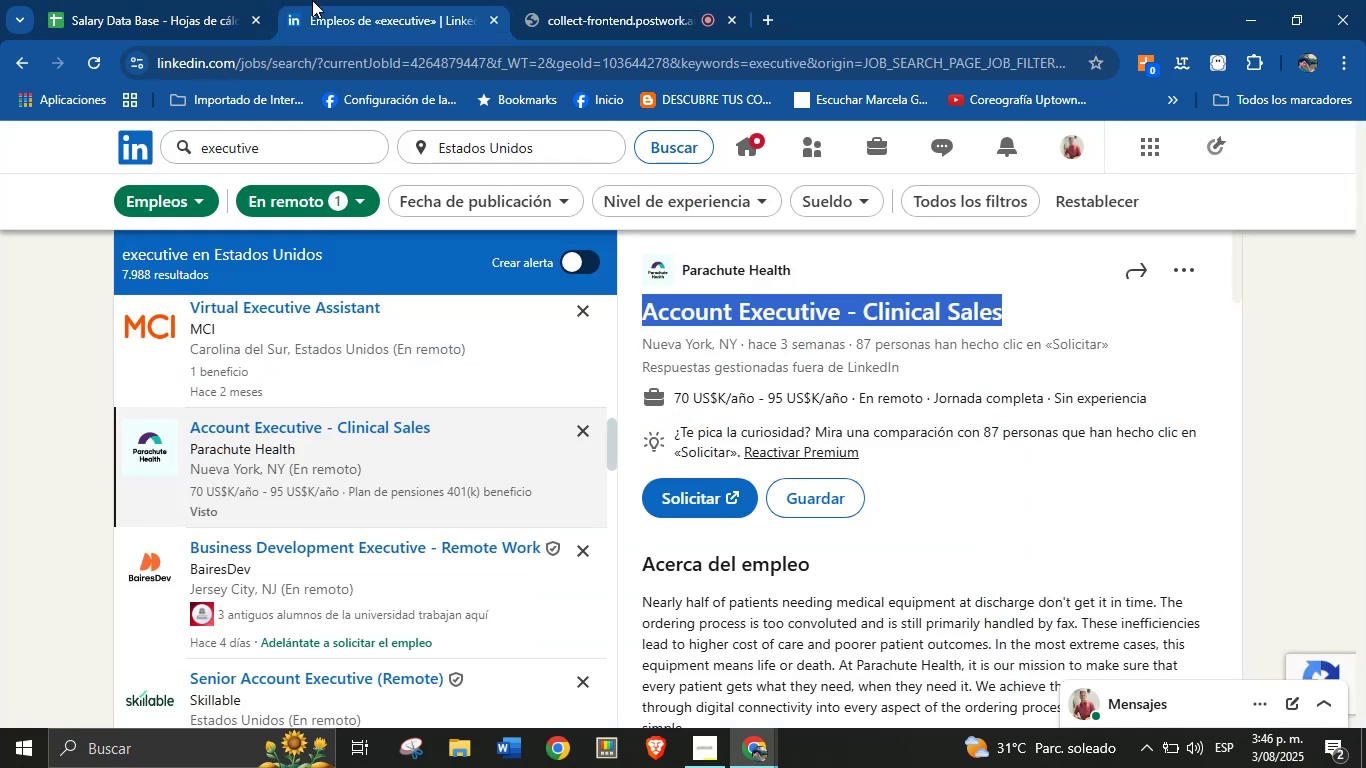 
left_click([206, 0])
 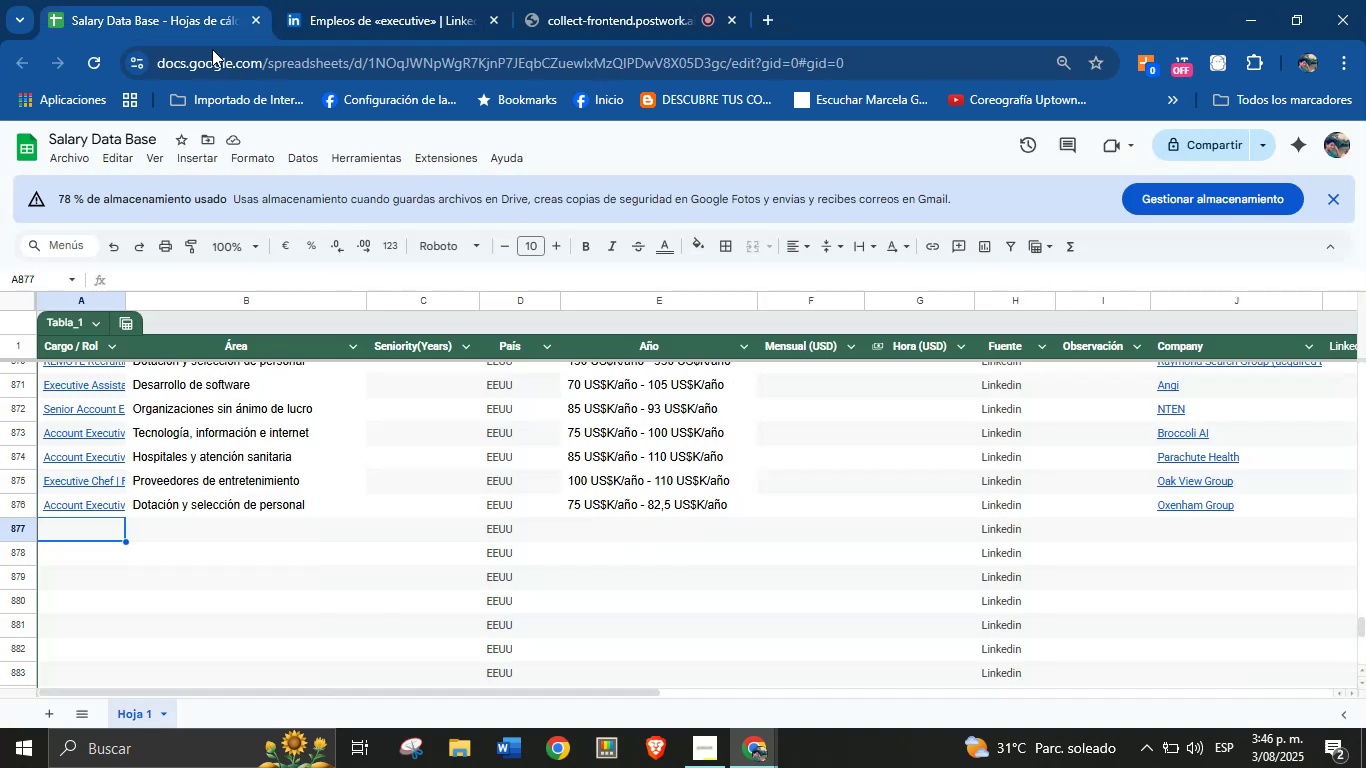 
key(Control+V)
 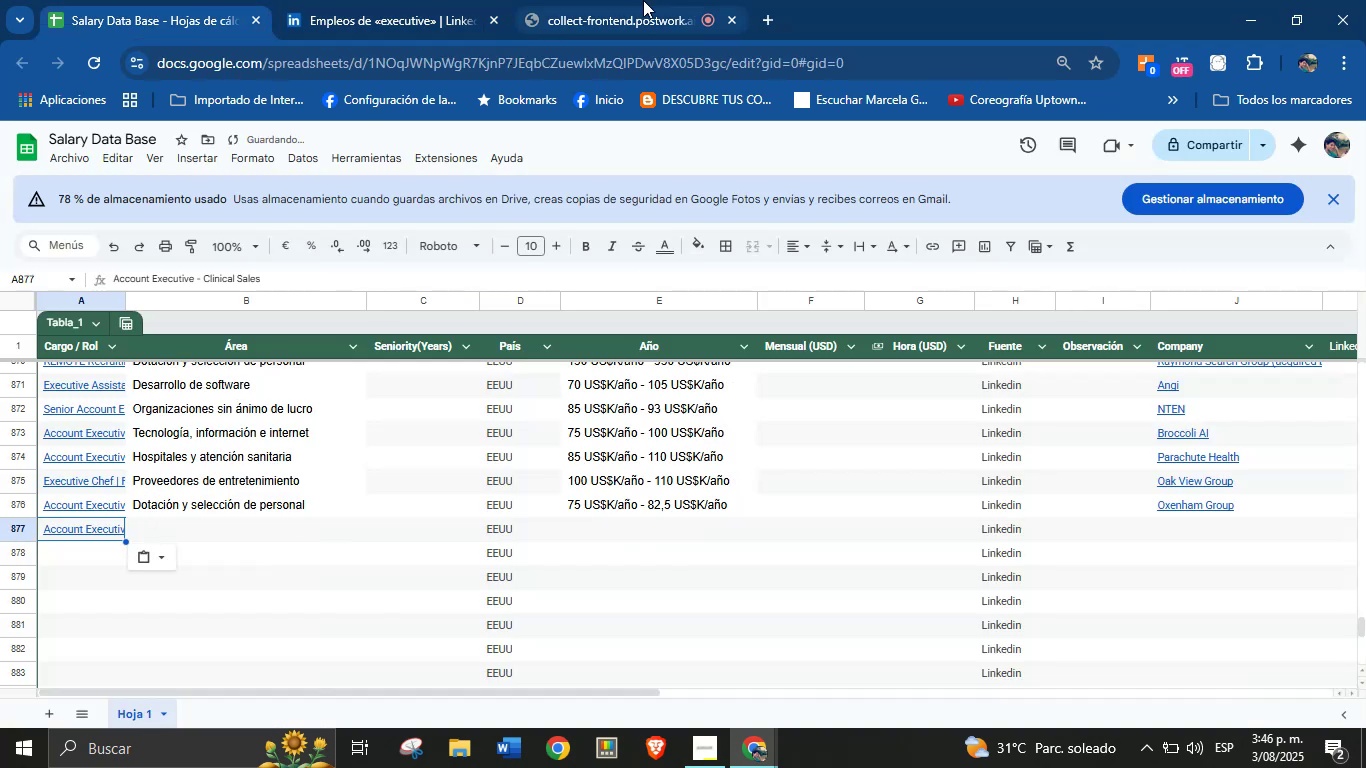 
left_click([495, 0])
 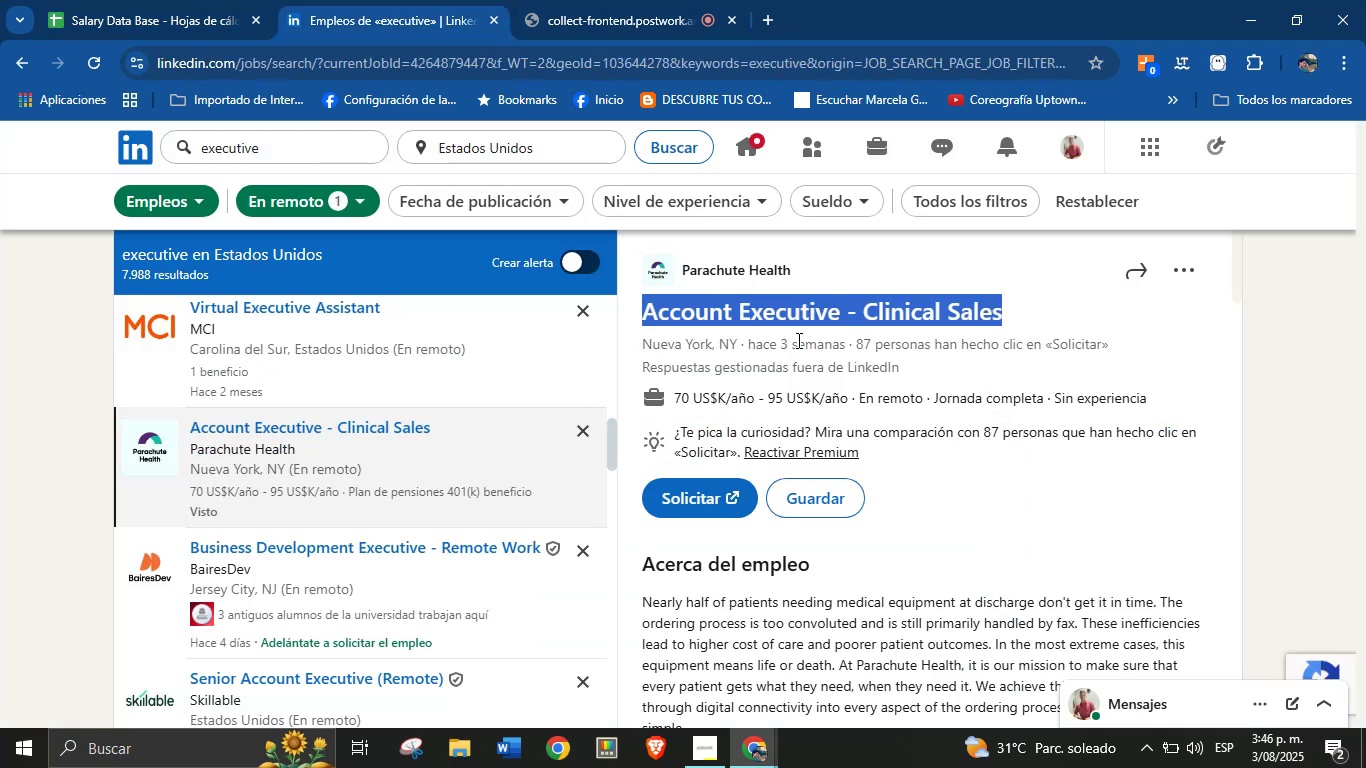 
left_click([823, 277])
 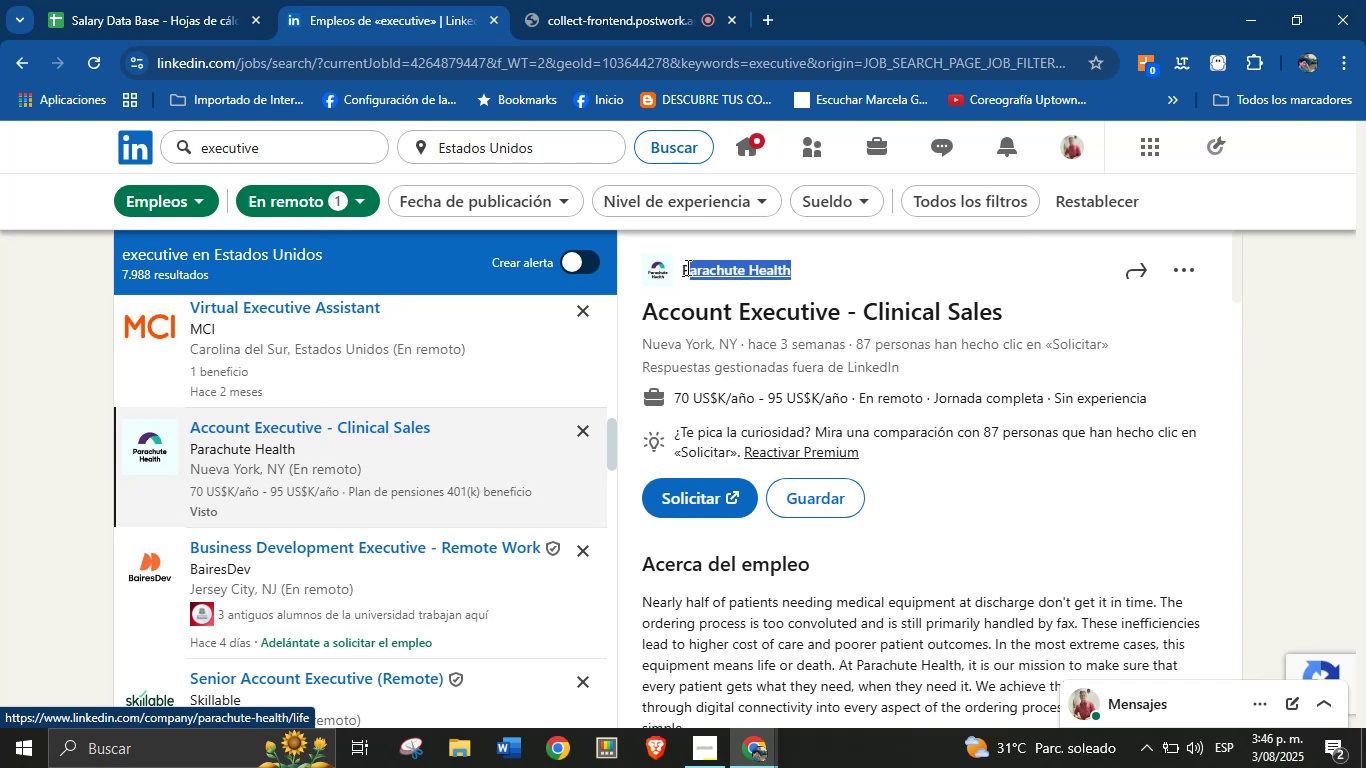 
key(Control+C)
 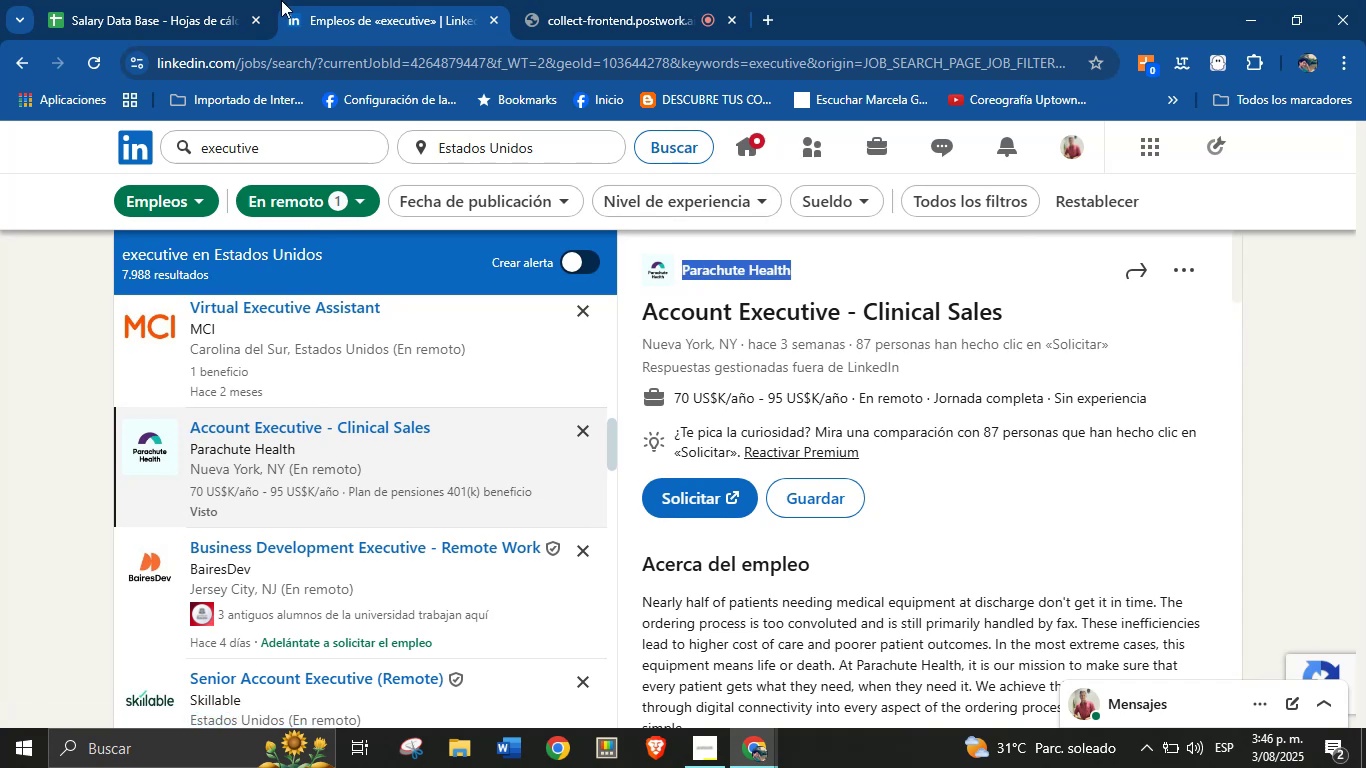 
double_click([280, 0])
 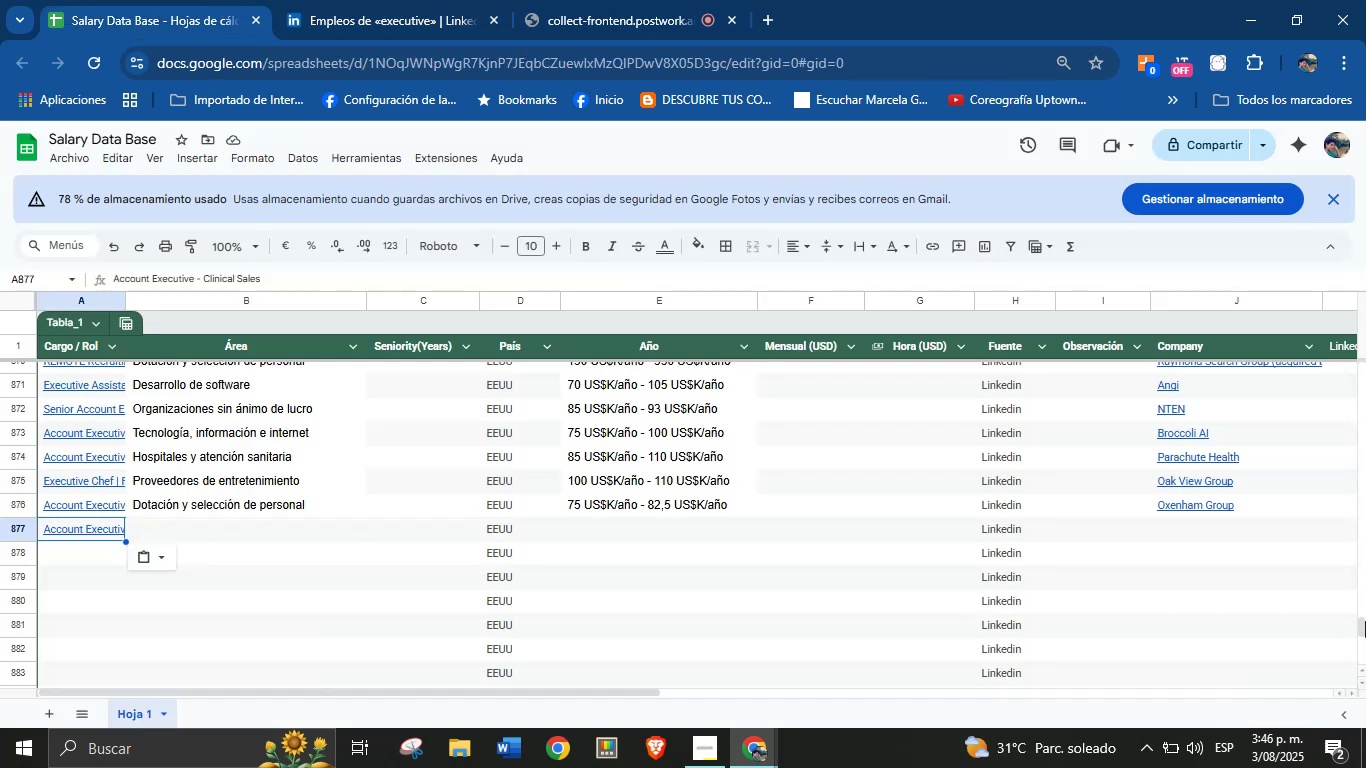 
key(Control+V)
 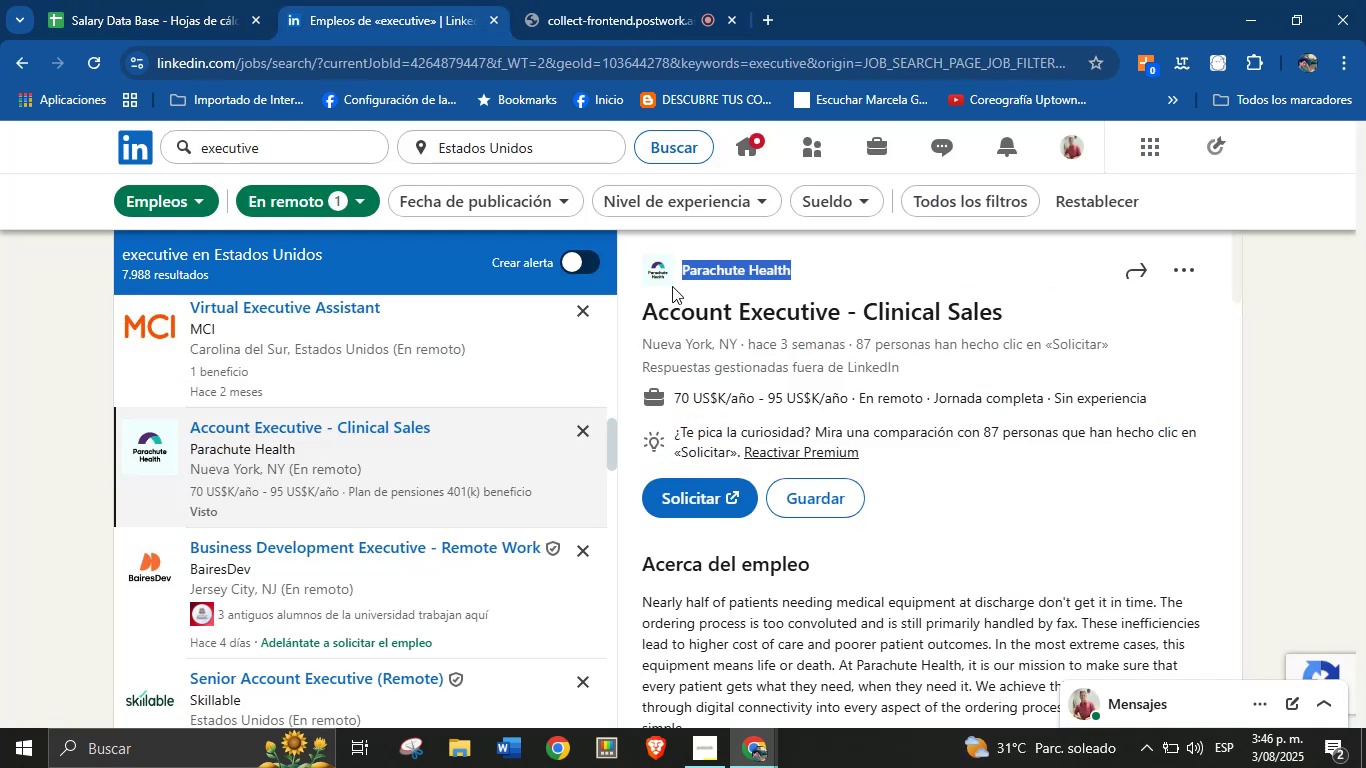 
left_click([174, 0])
 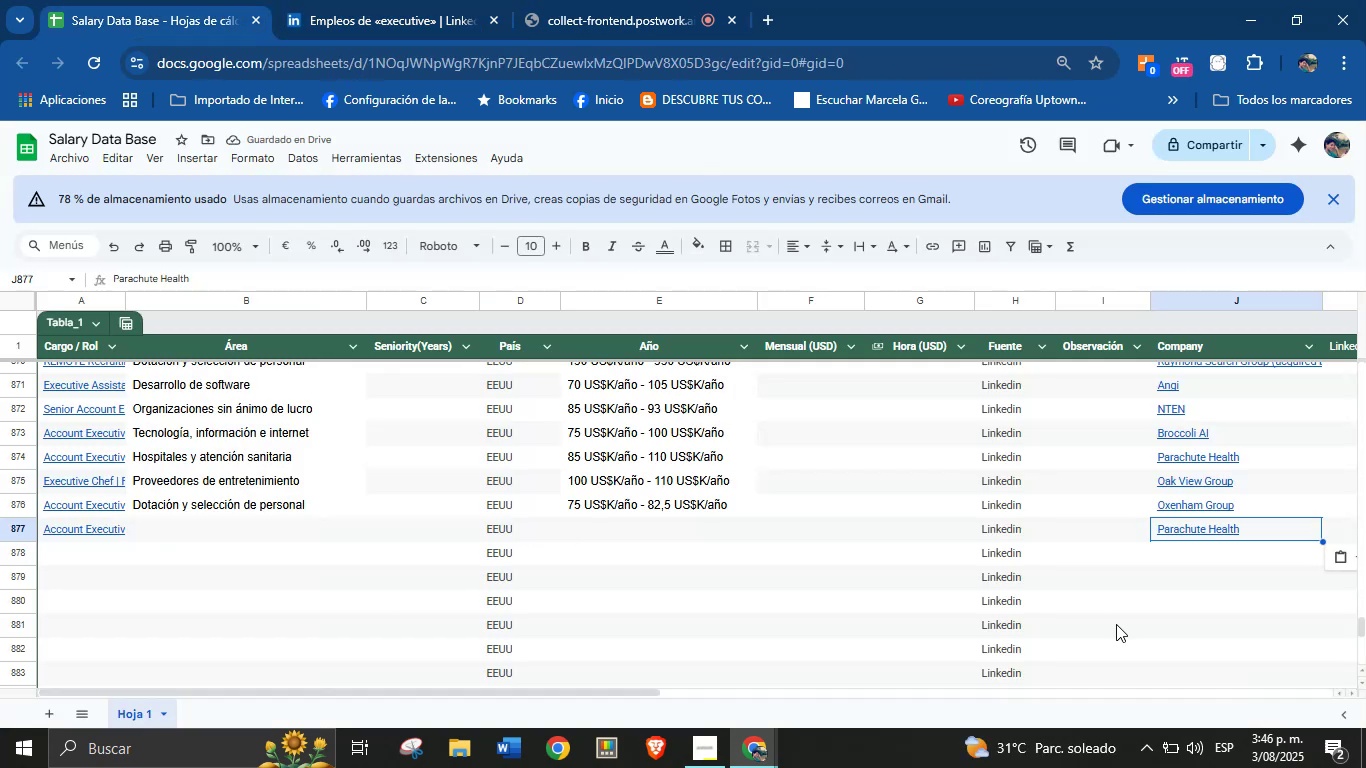 
key(Control+Z)
 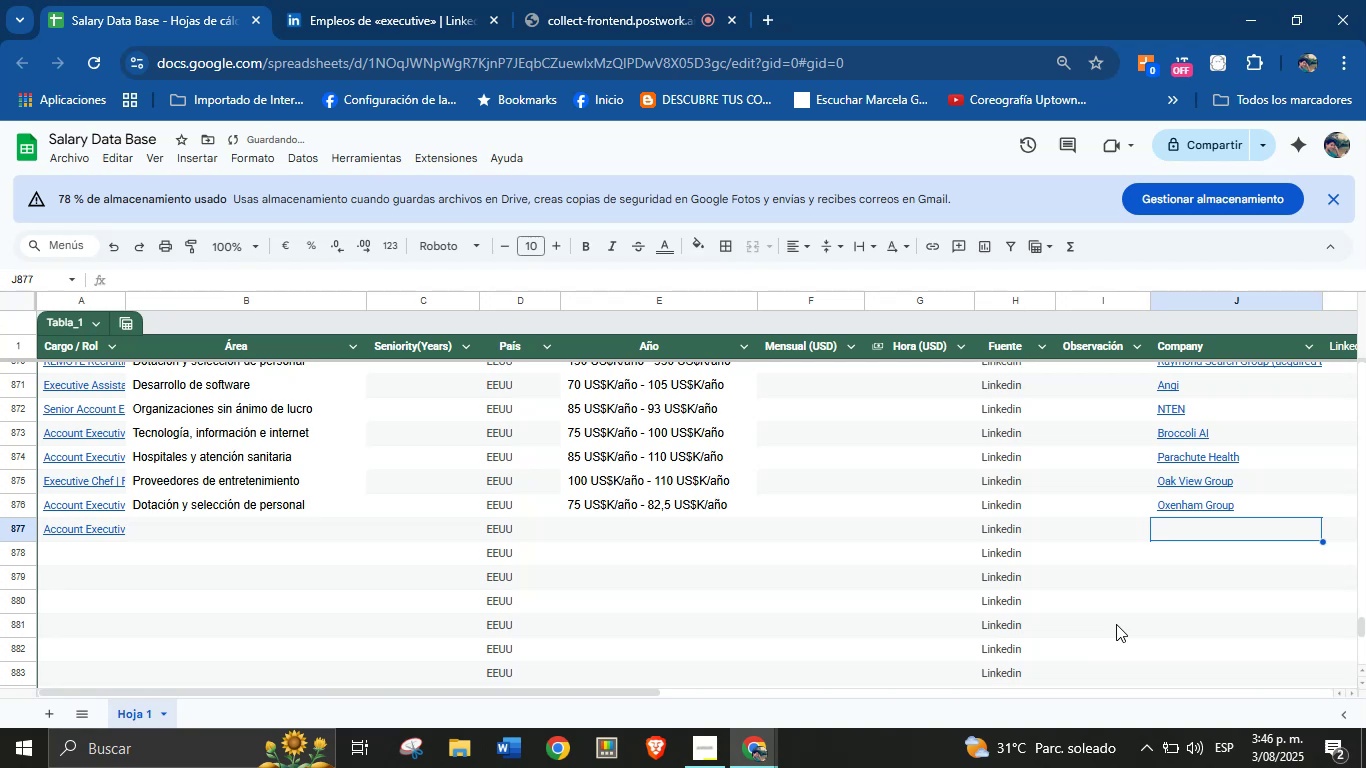 
key(Control+V)
 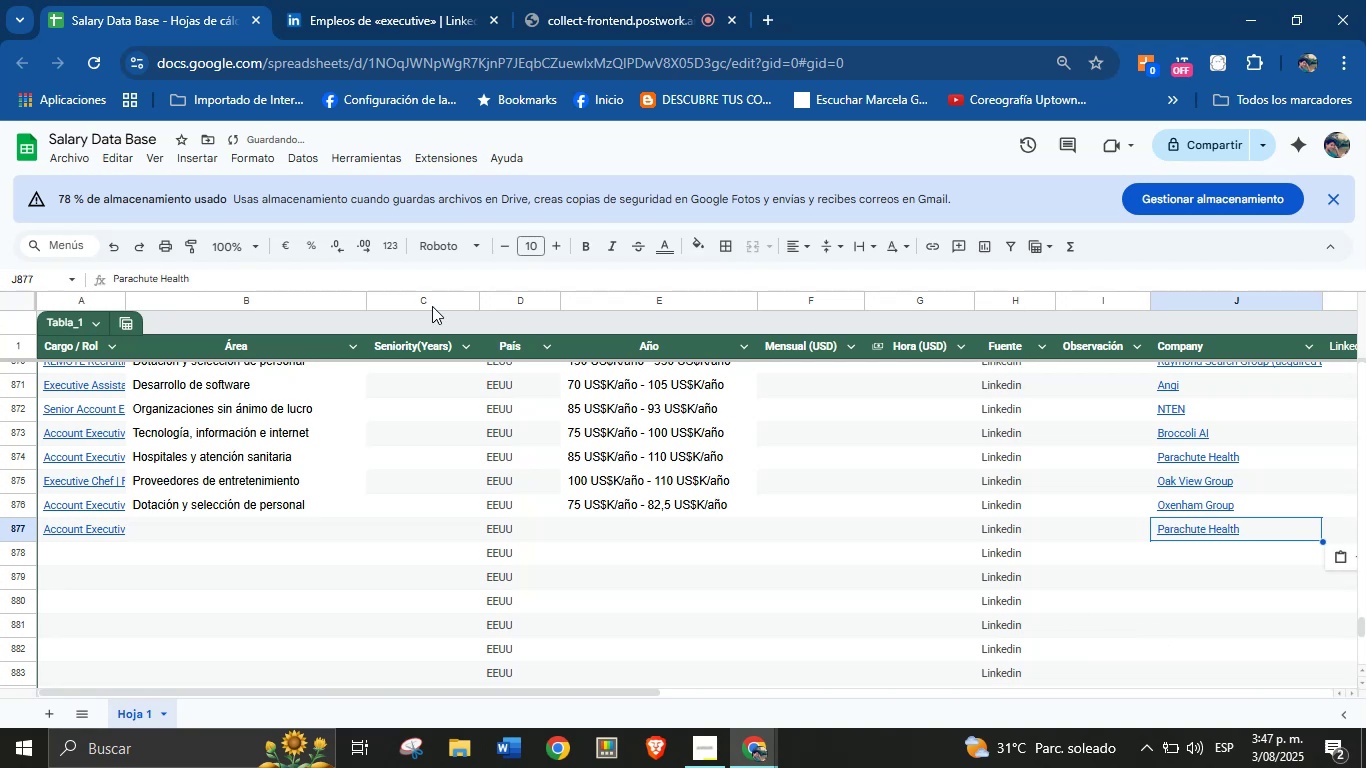 
left_click([375, 0])
 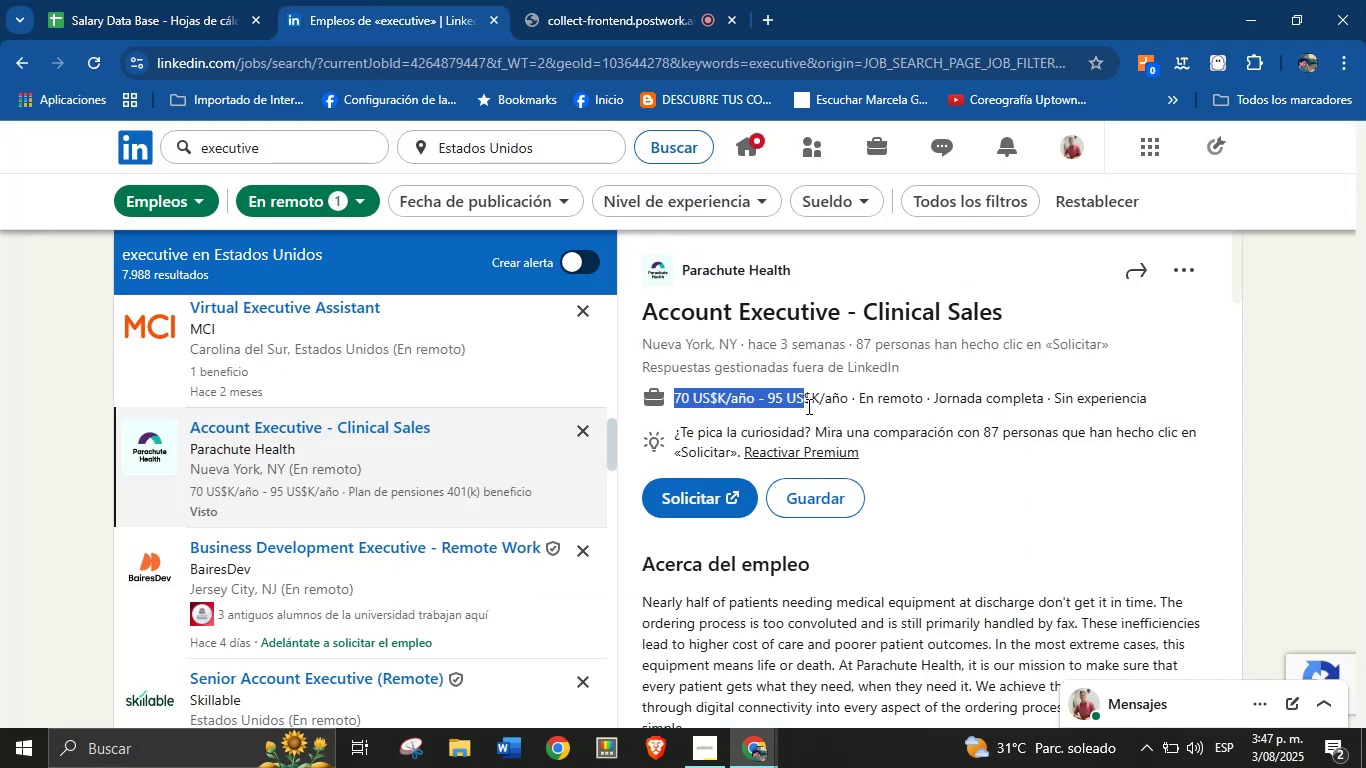 
key(Control+C)
 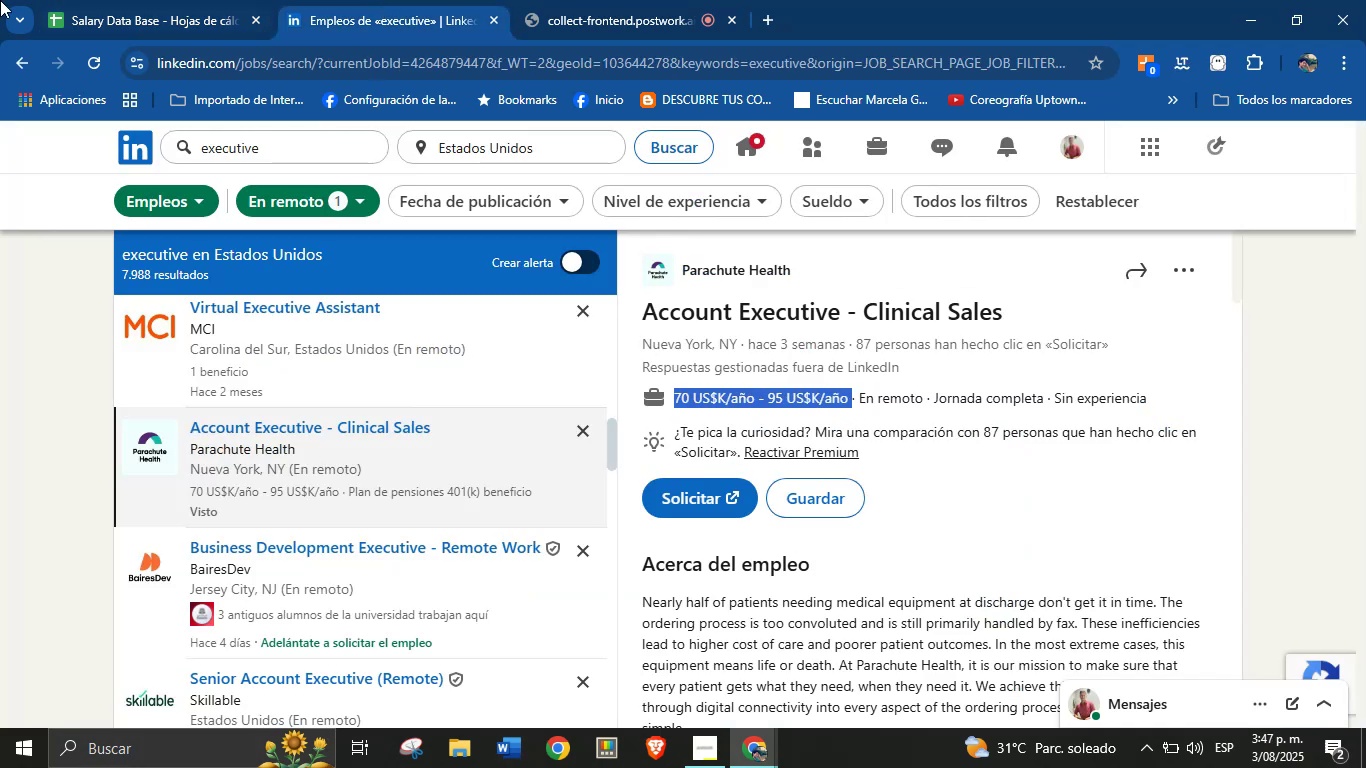 
left_click([171, 1])
 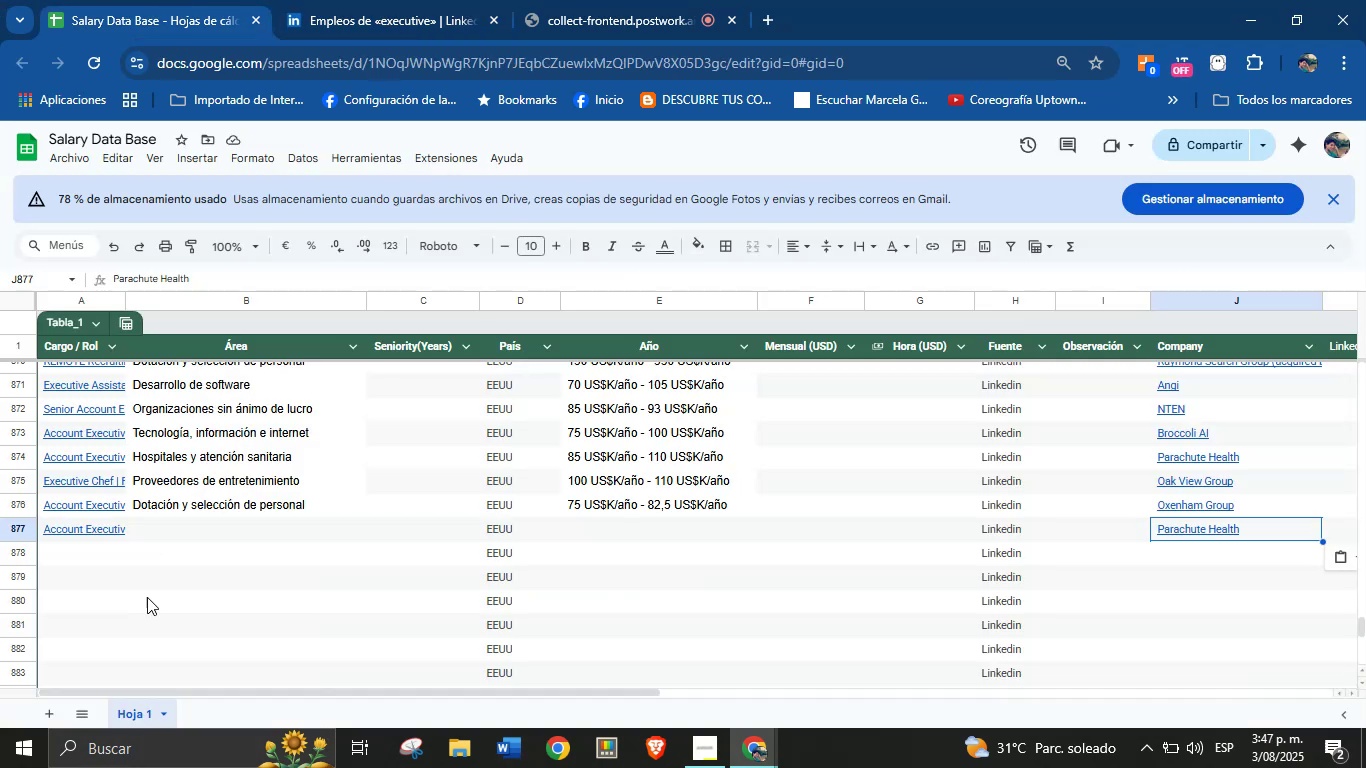 
left_click([233, 527])
 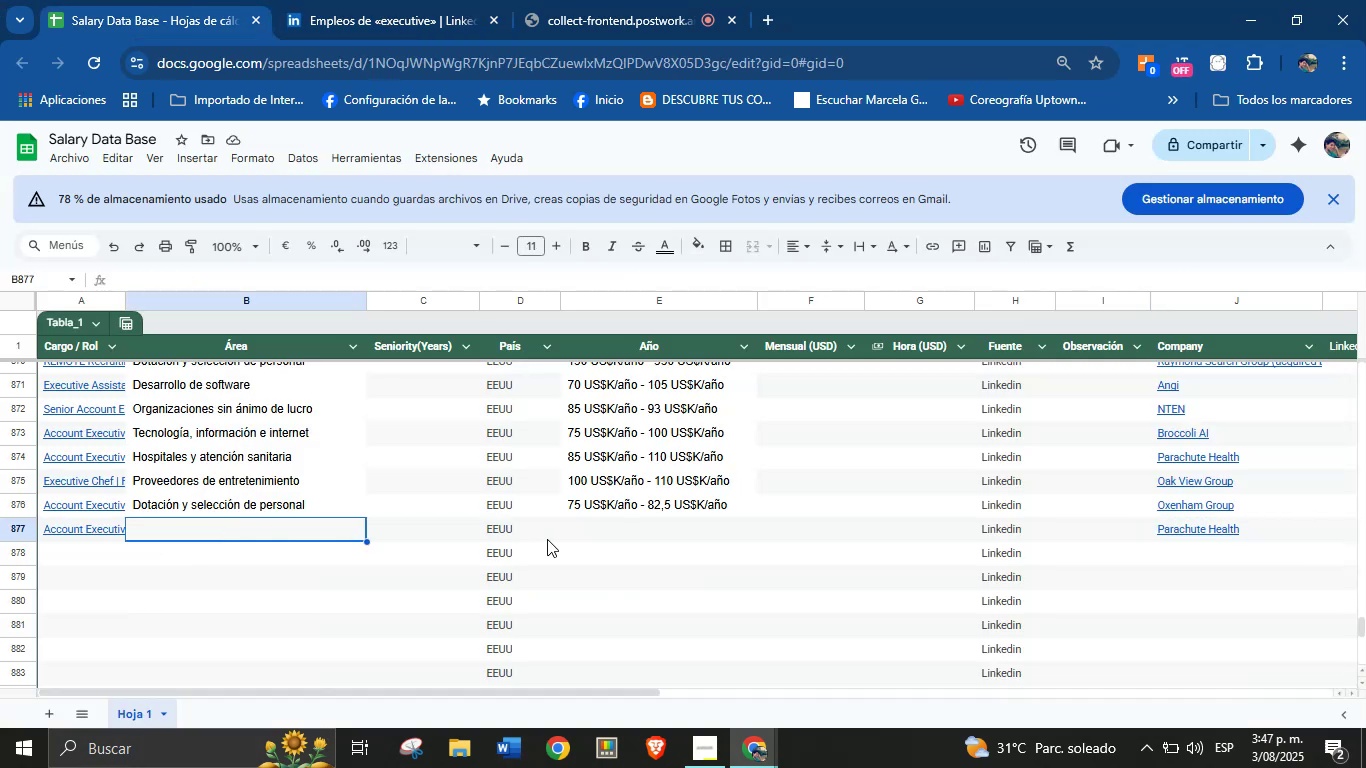 
left_click([616, 537])
 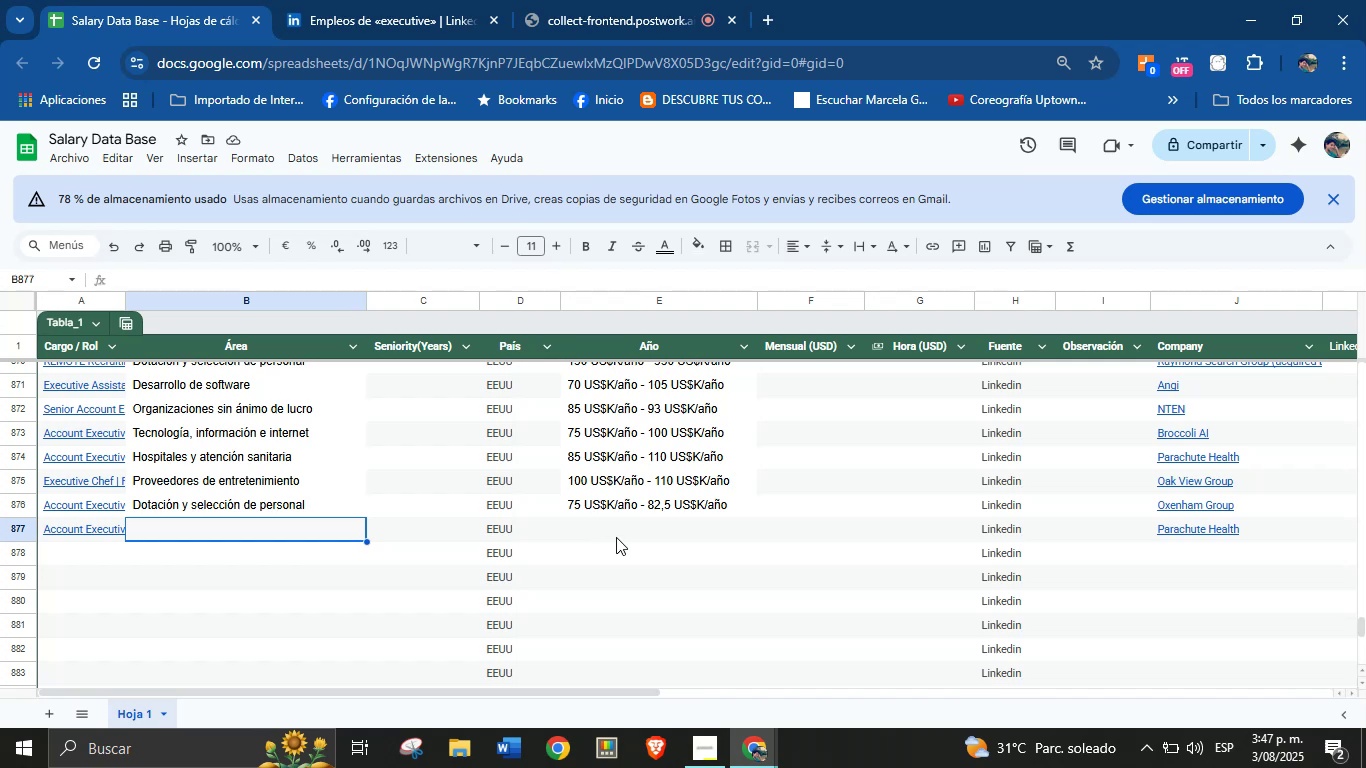 
key(Control+V)
 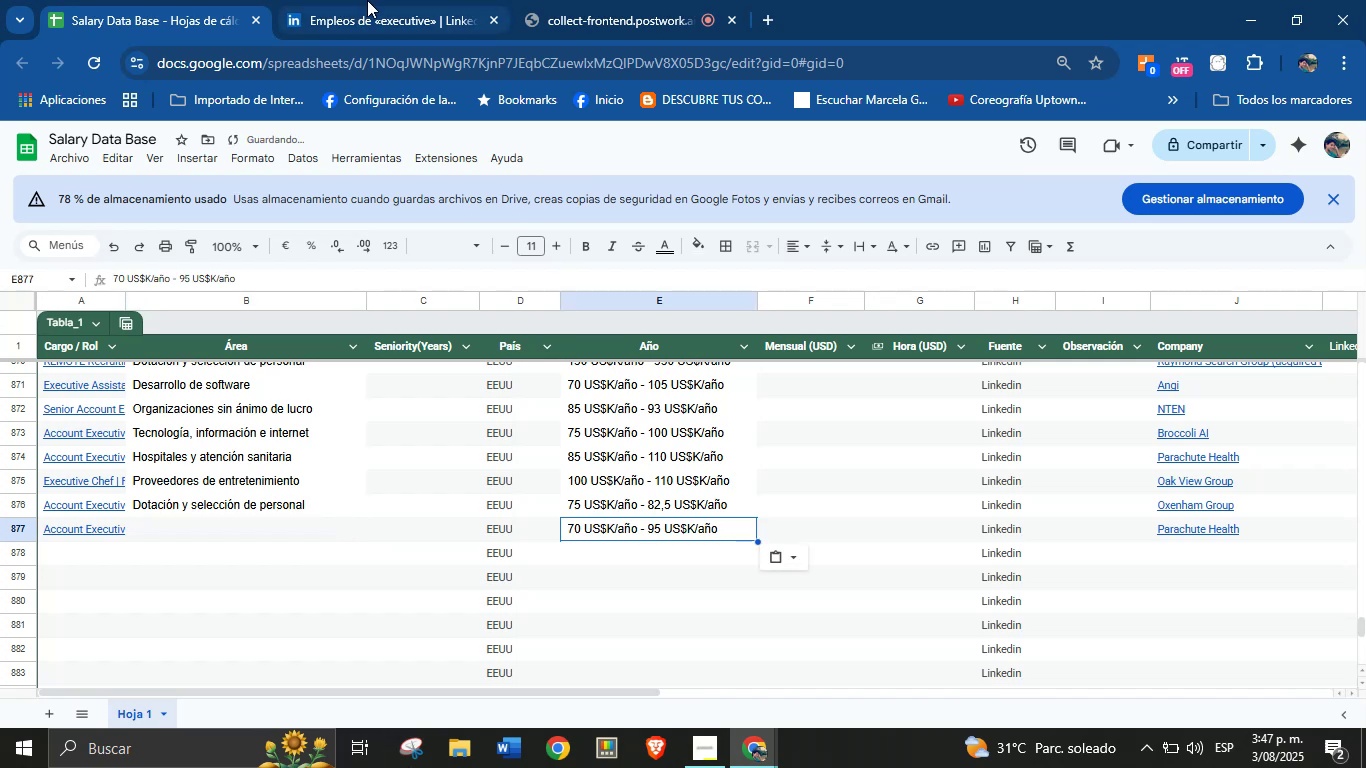 
scroll: coordinate [826, 528], scroll_direction: down, amount: 30.0
 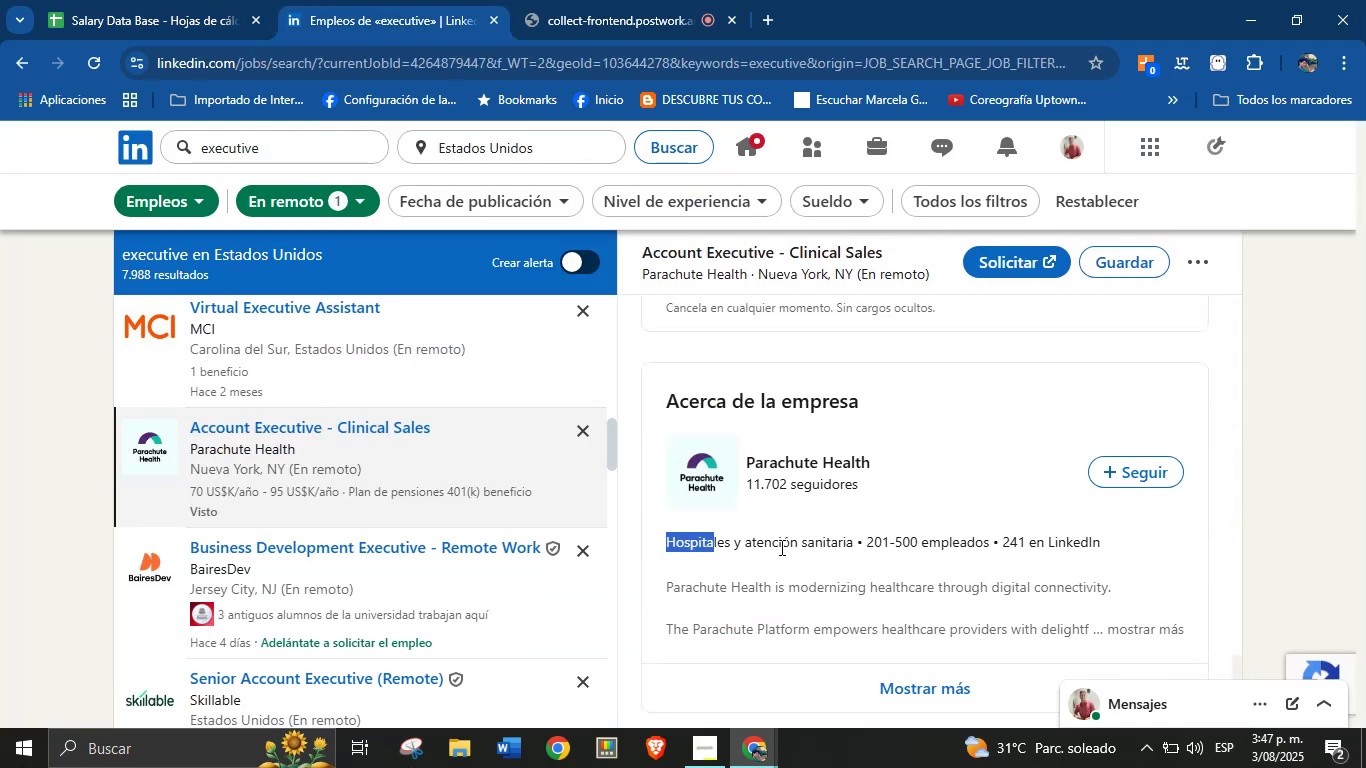 
key(Control+C)
 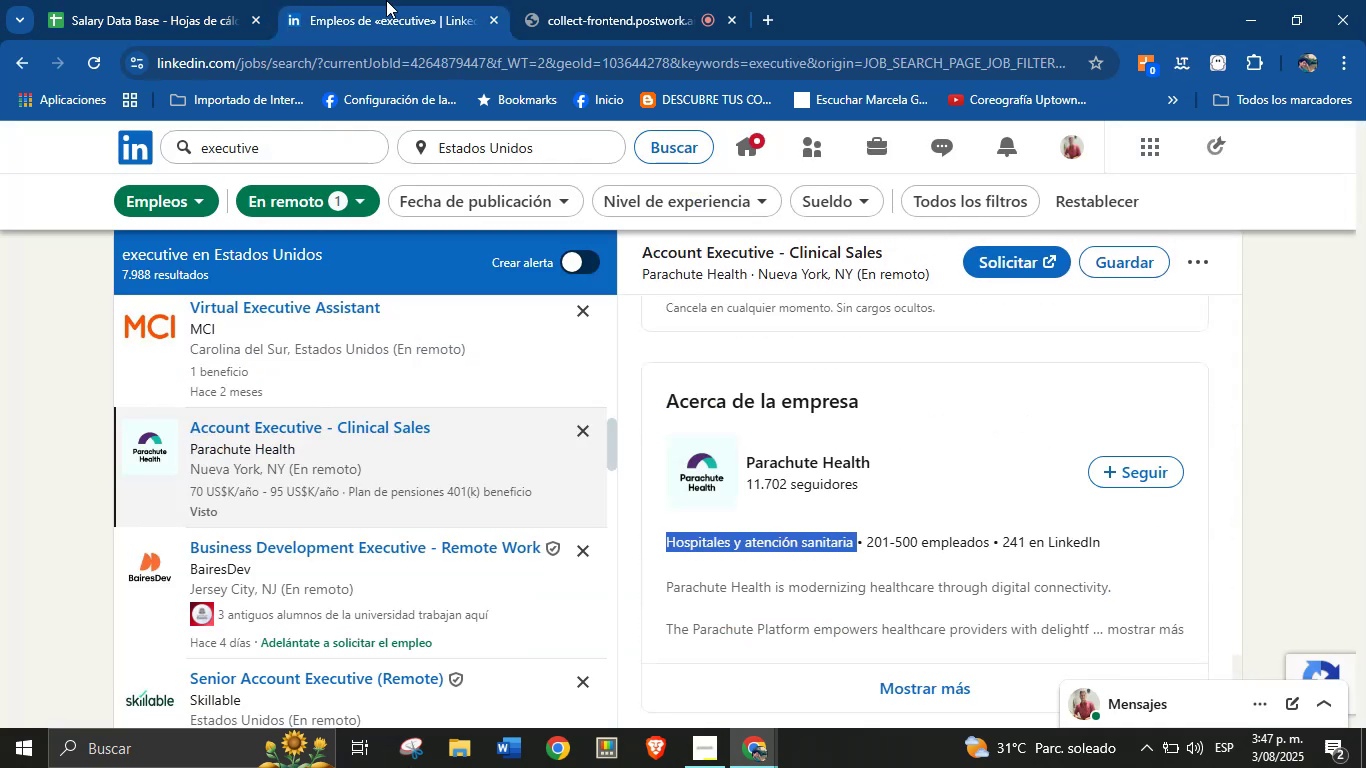 
left_click([175, 0])
 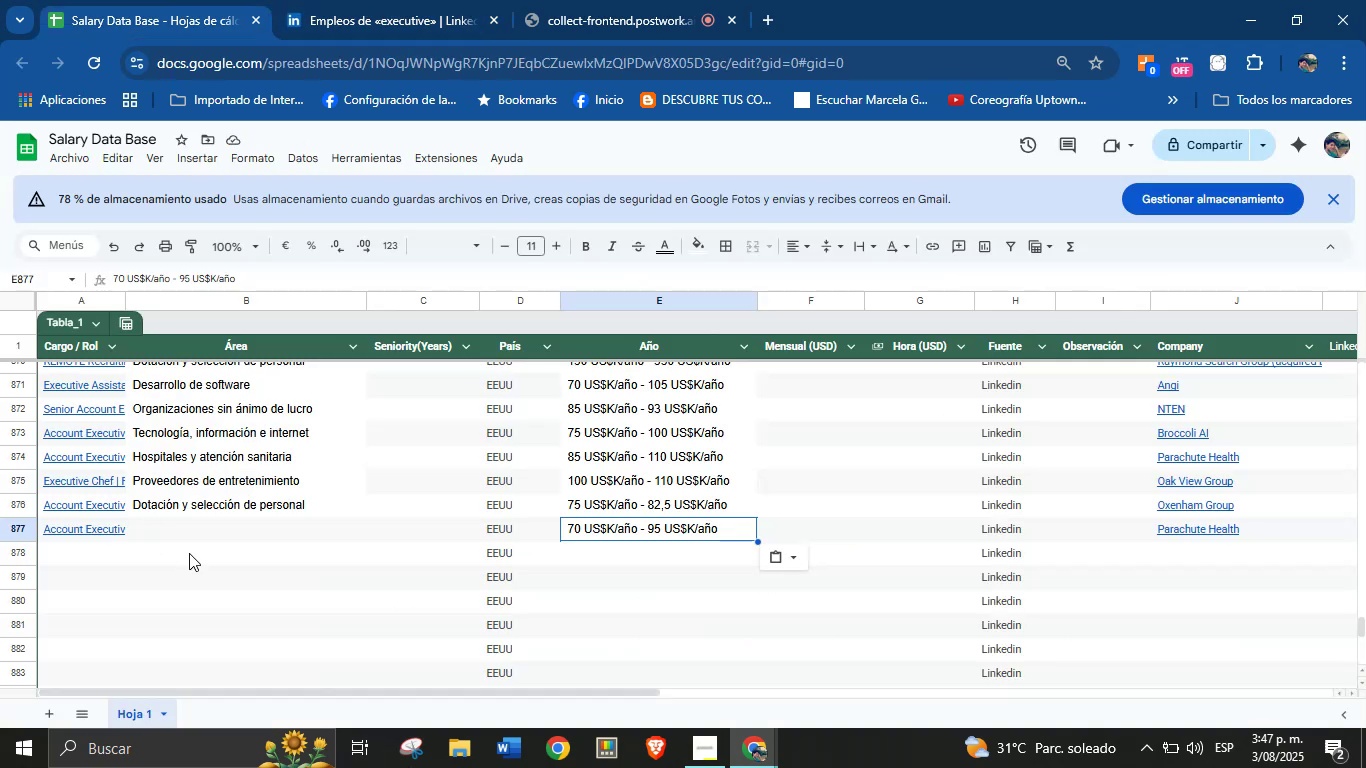 
hold_key(key=ControlLeft, duration=0.62)
 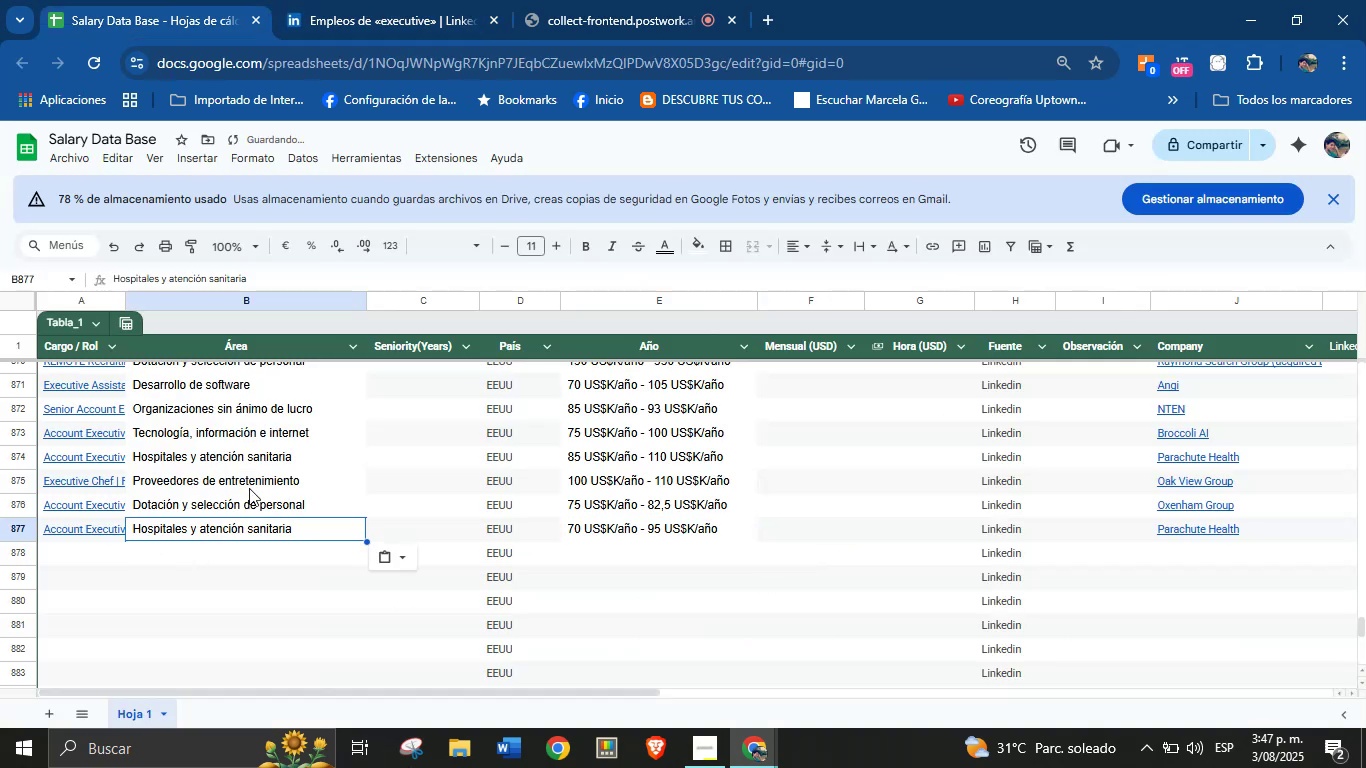 